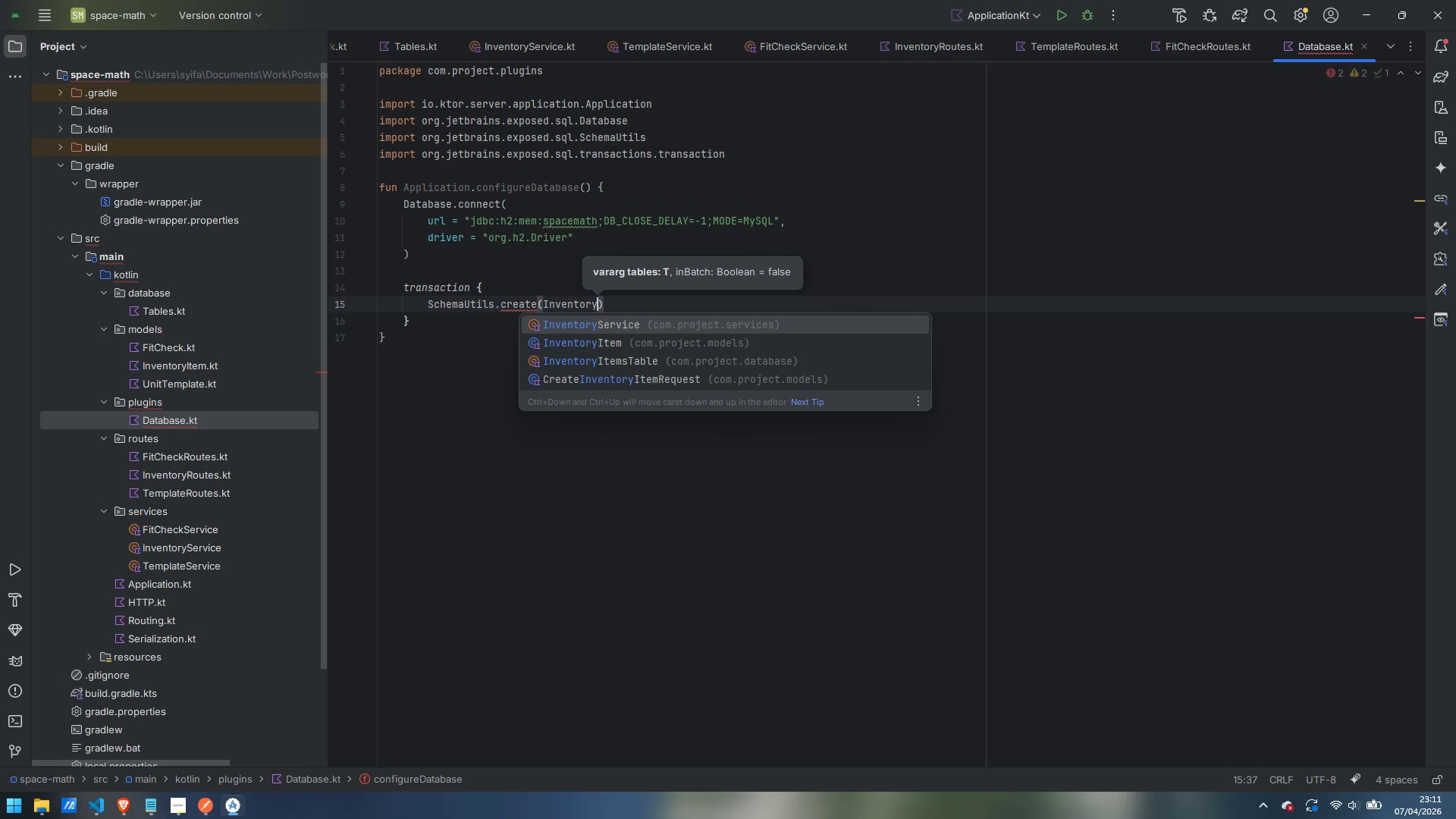 
type(ItemsTable)
 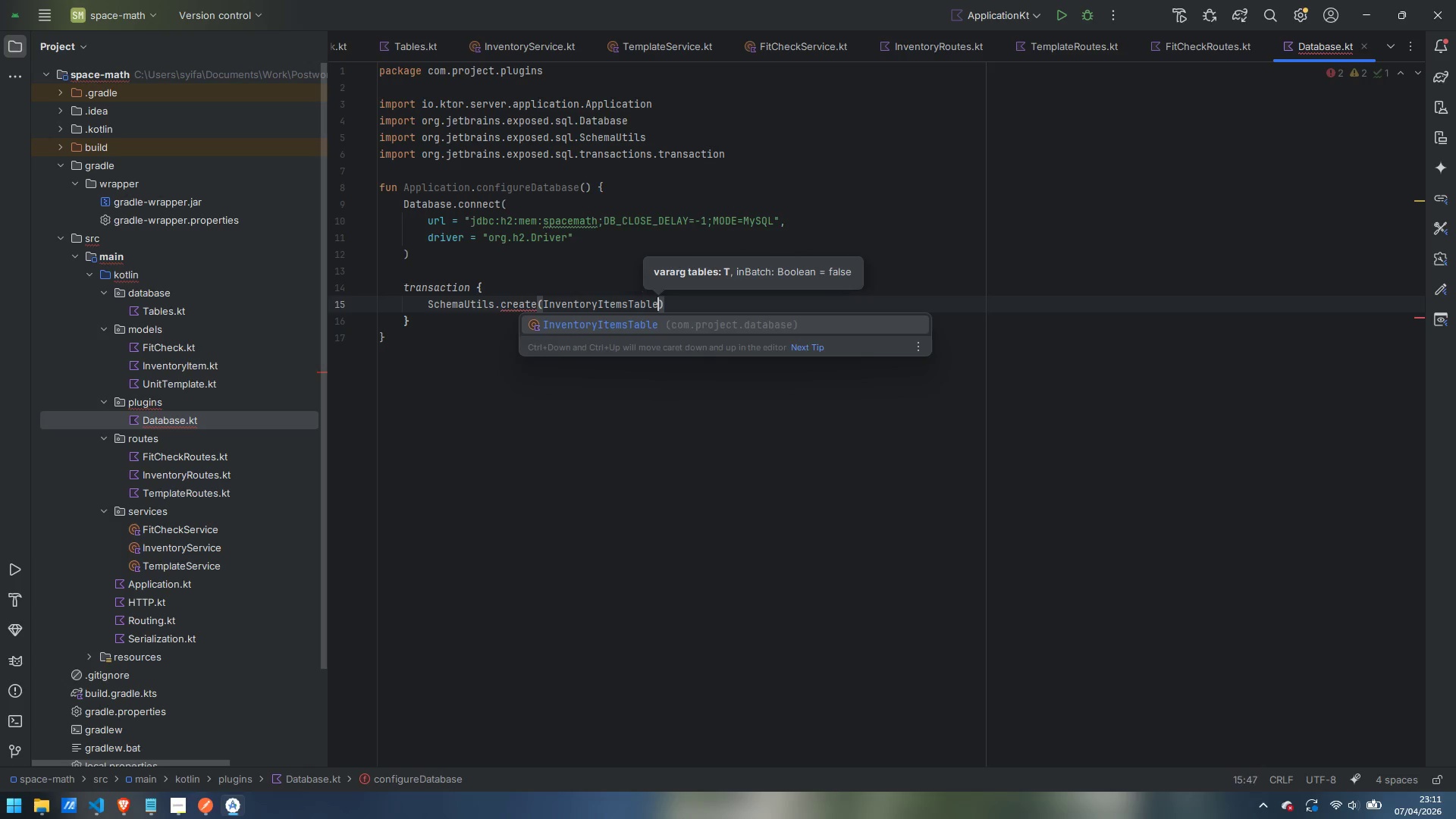 
key(Enter)
 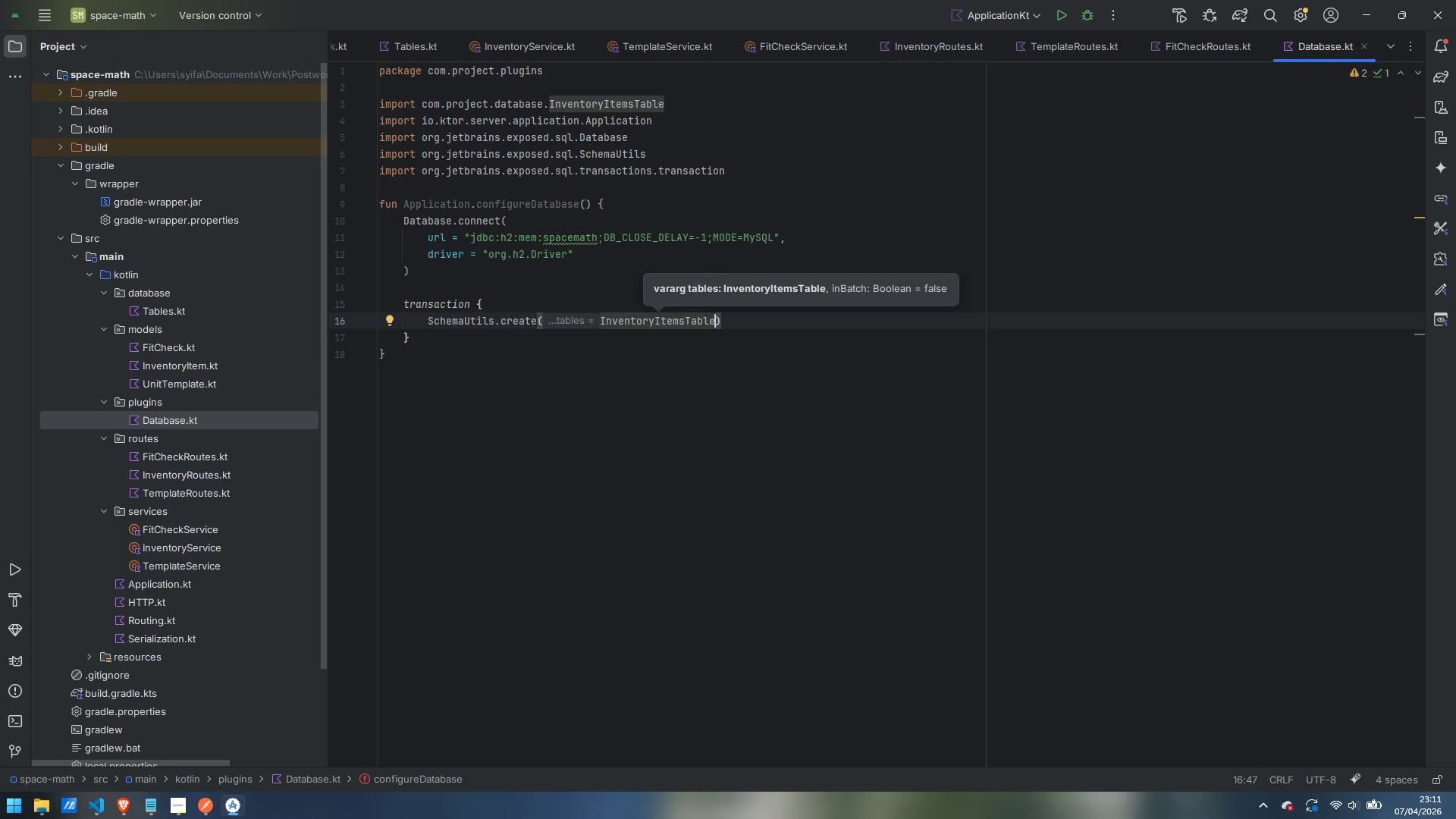 
type(.)
key(Backspace)
type(, UnitTemplatesTable)
 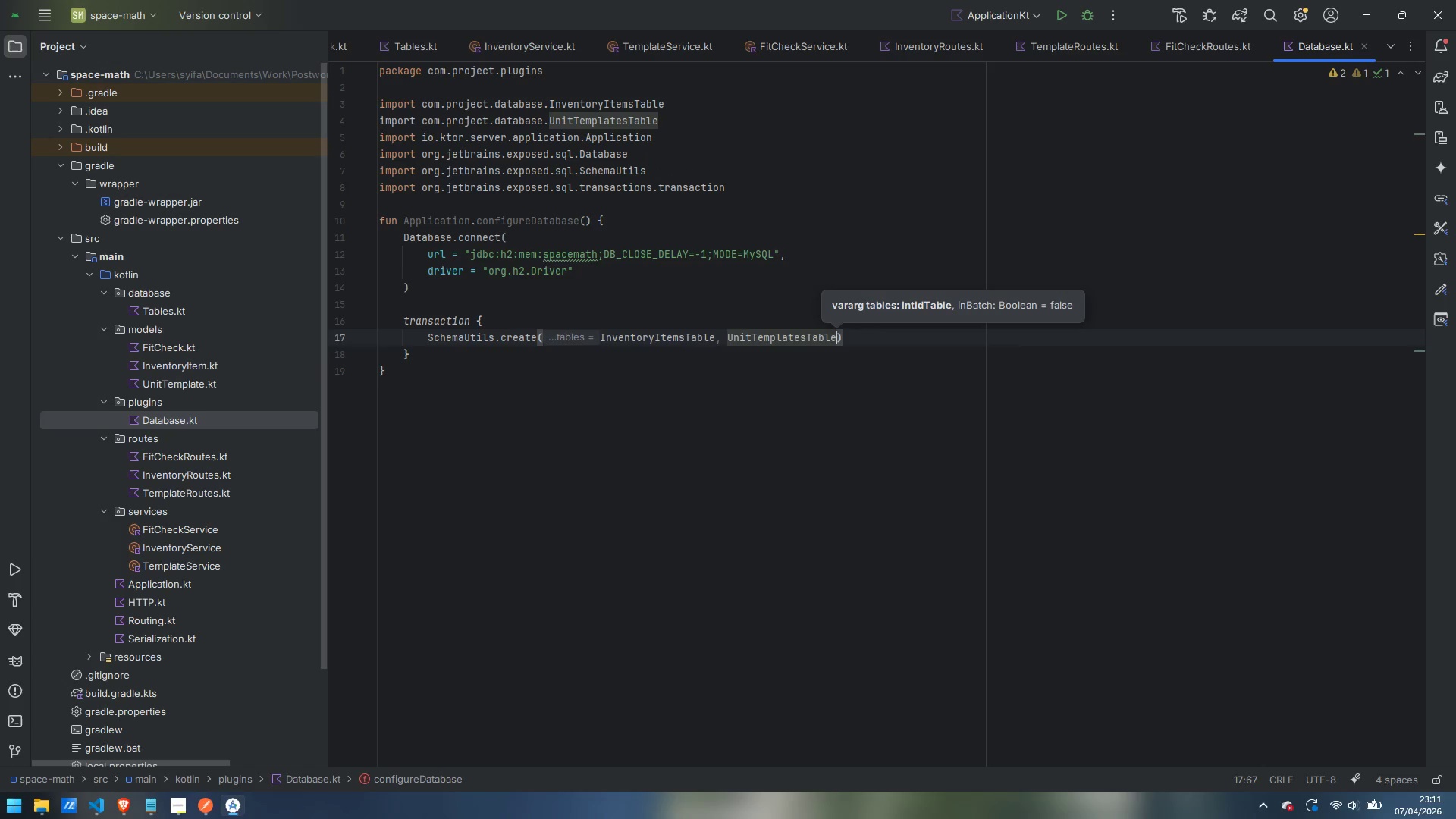 
 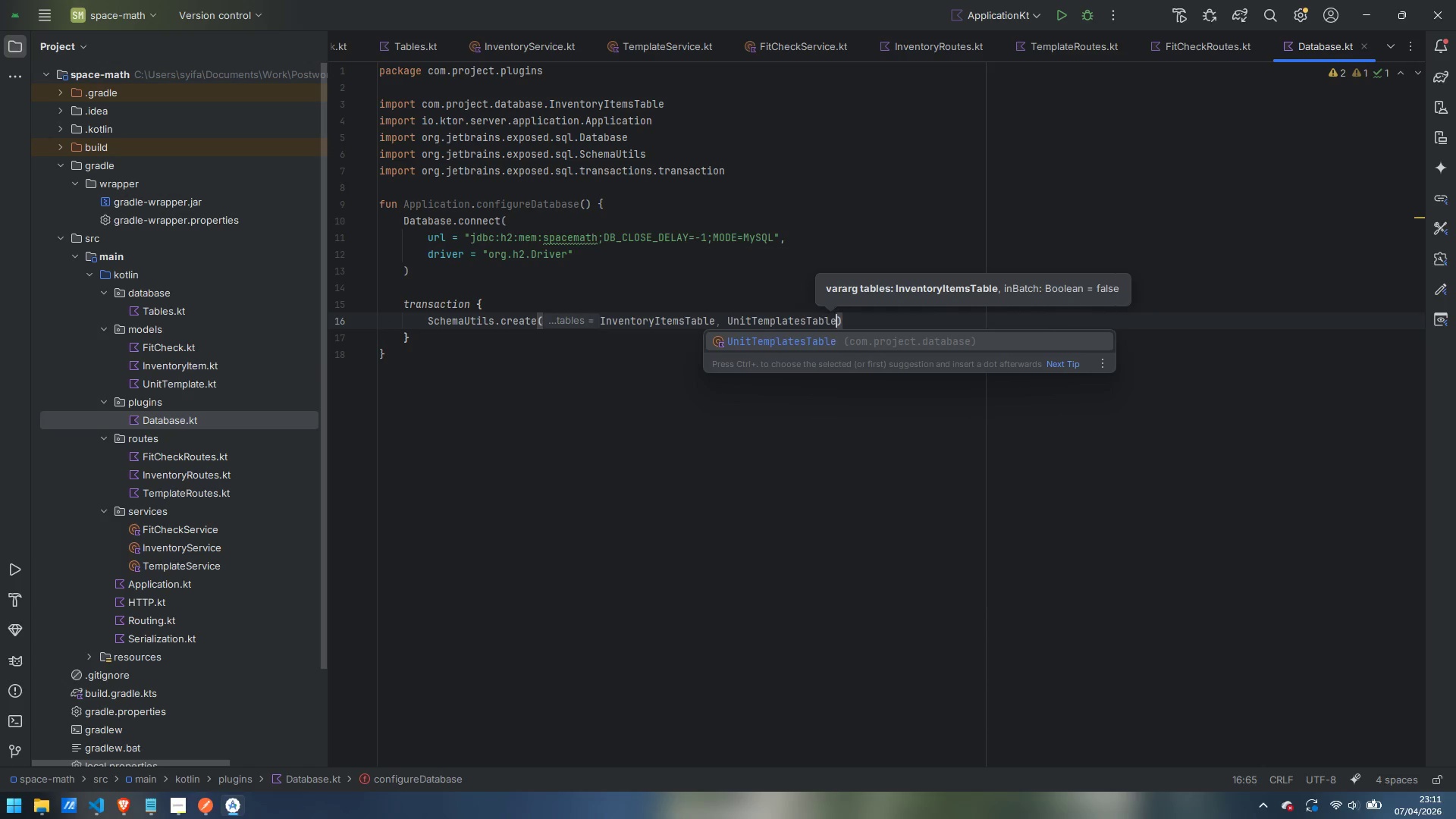 
key(Enter)
 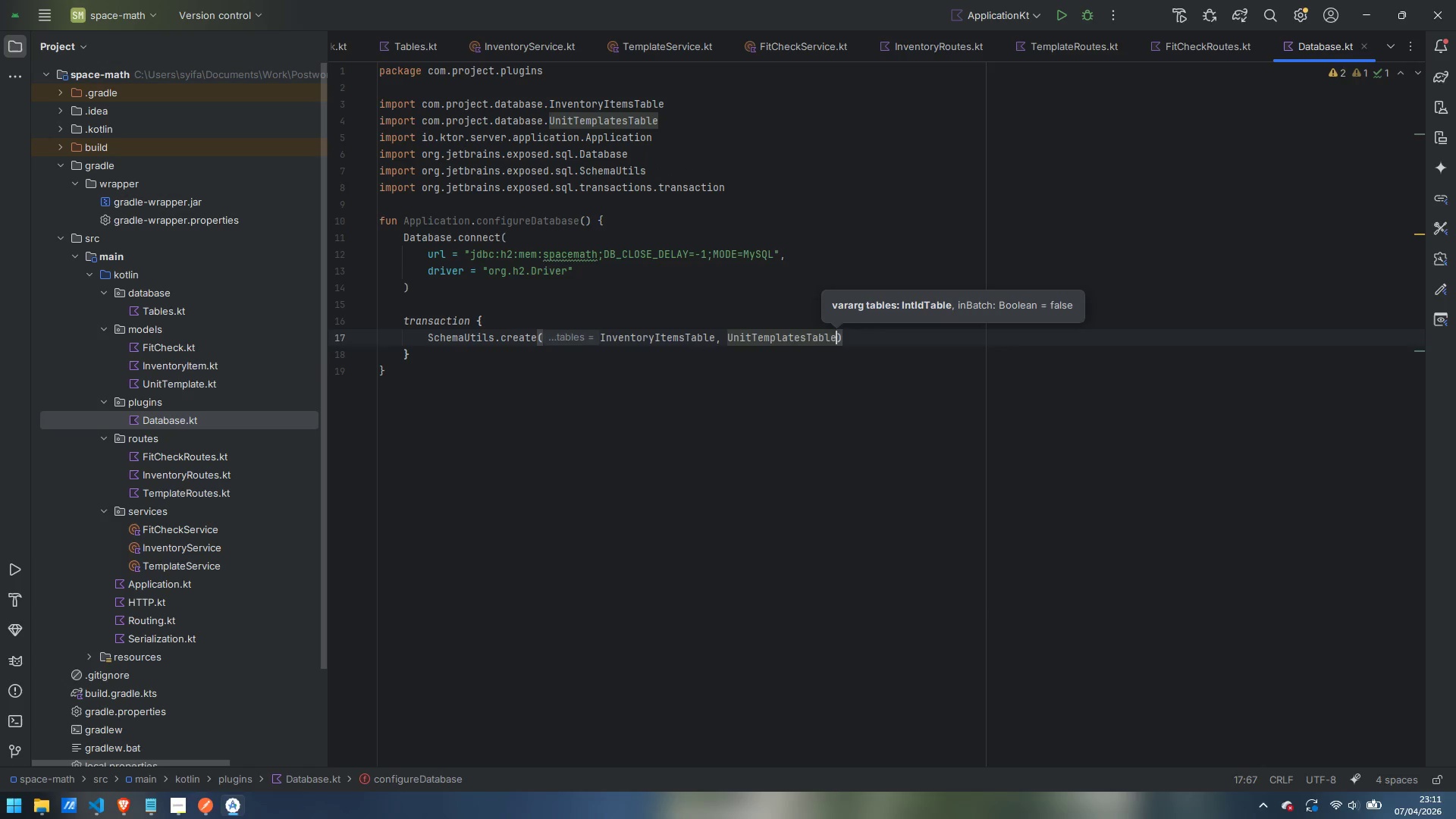 
key(ArrowRight)
 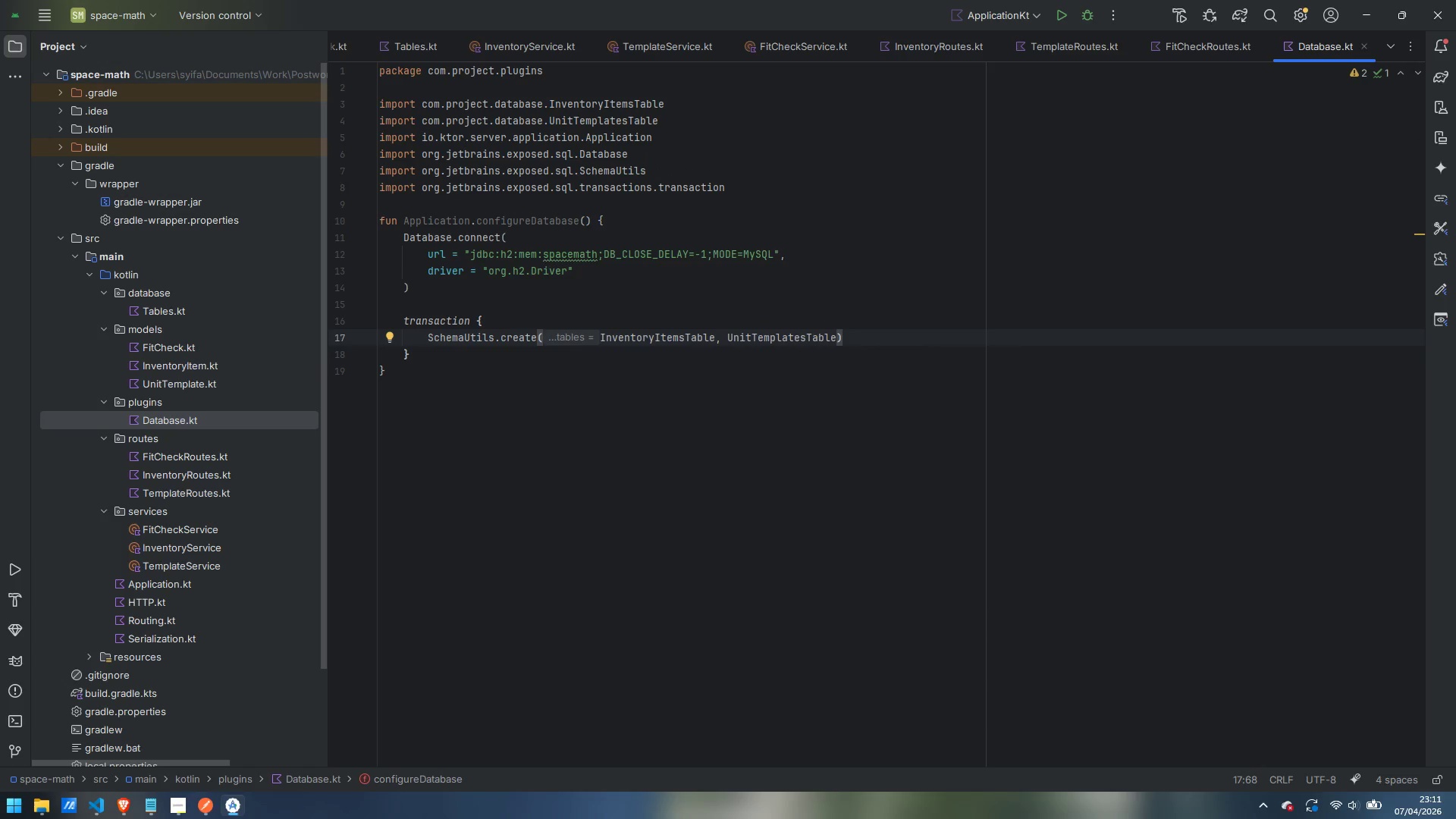 
key(Enter)
 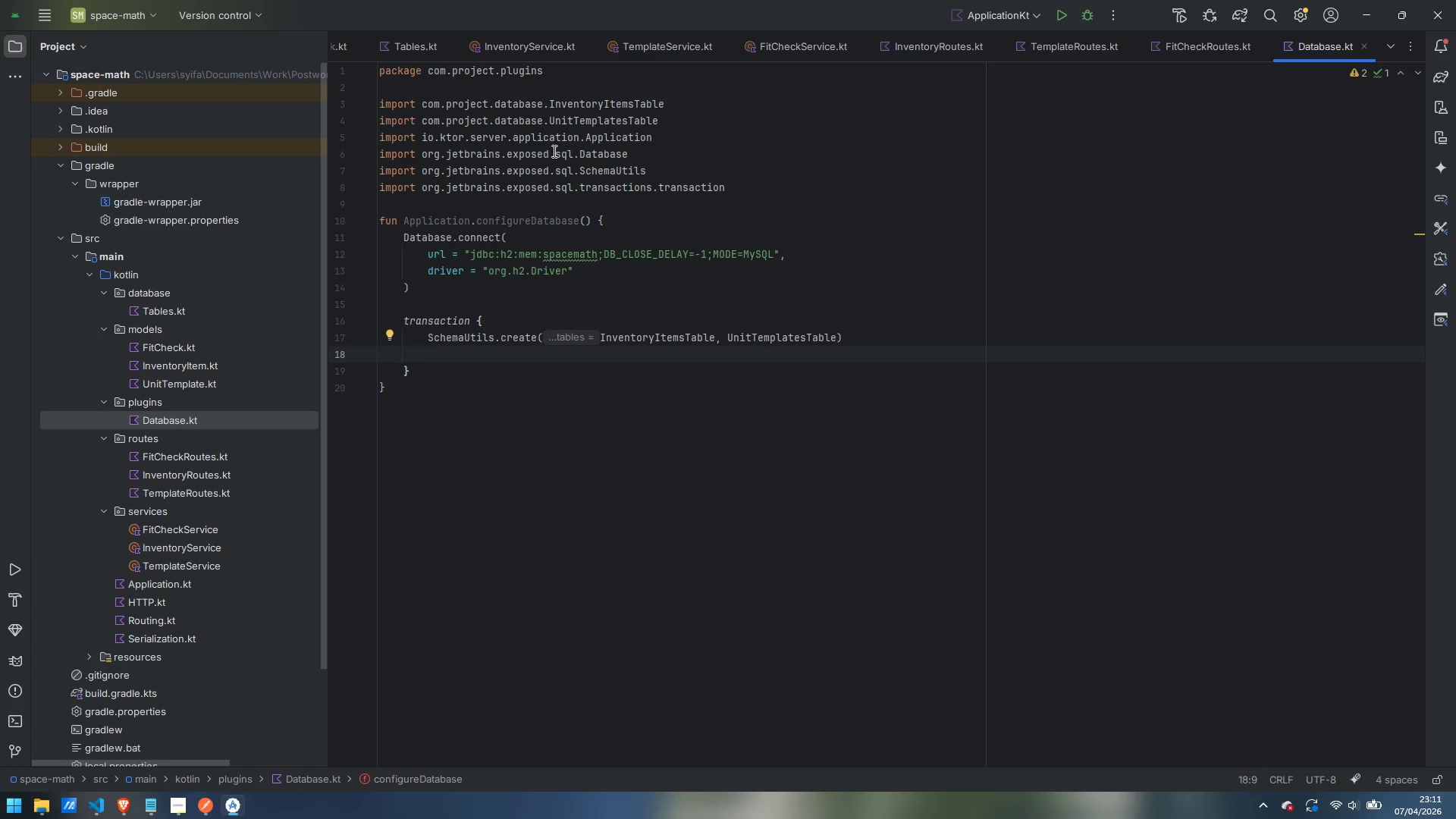 
wait(6.42)
 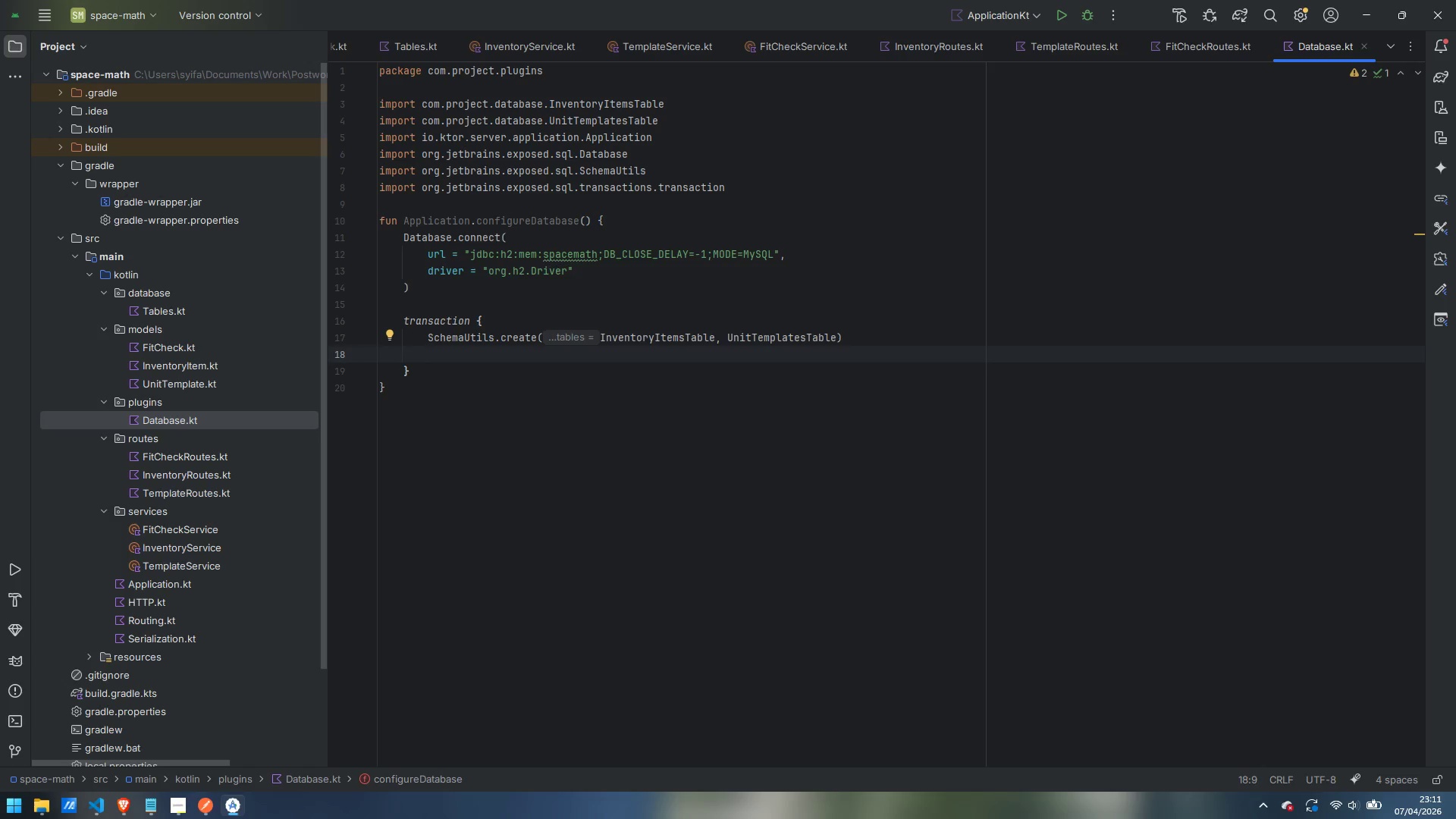 
type(seedDefaultTemplates())
 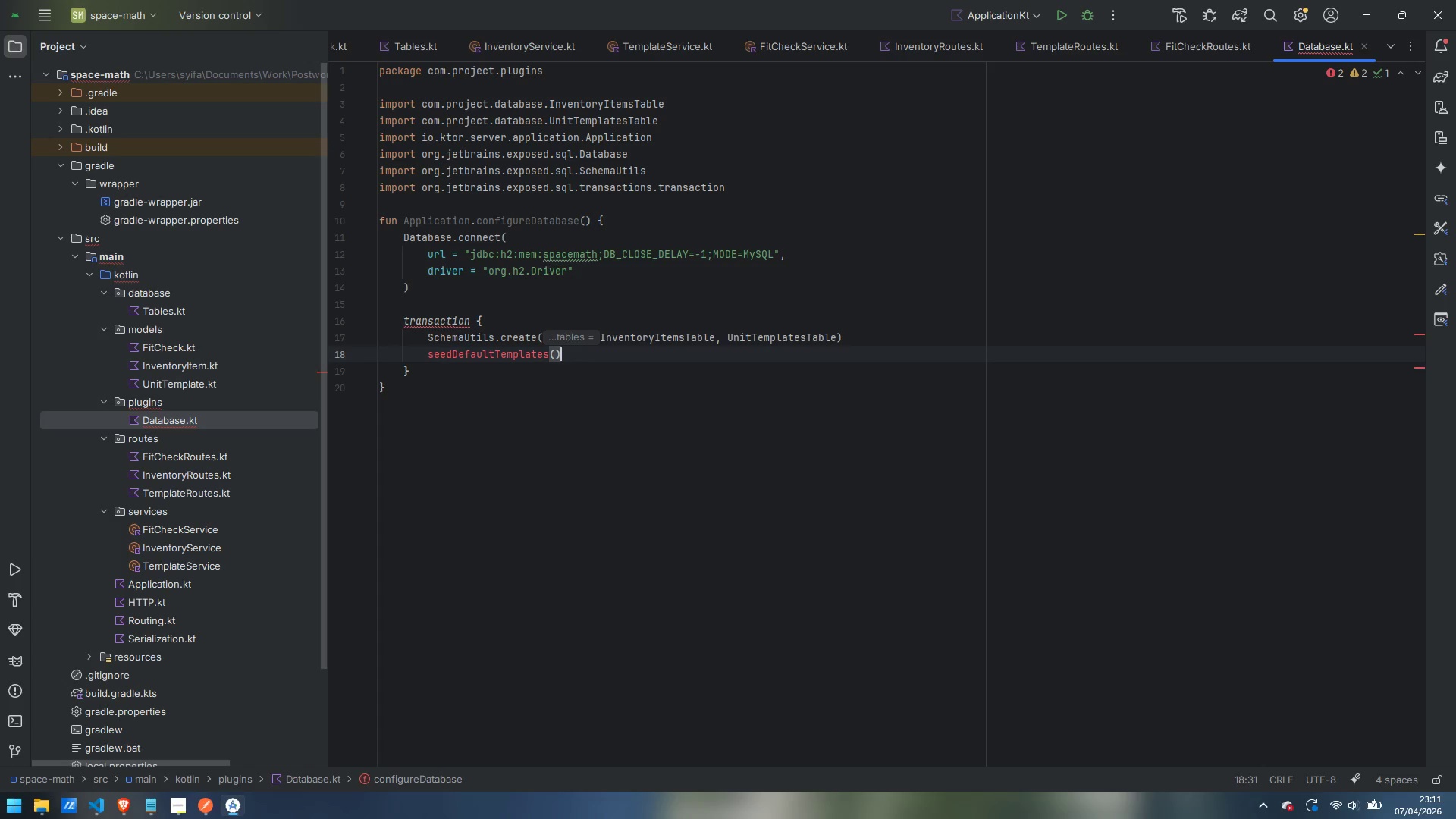 
key(ArrowDown)
 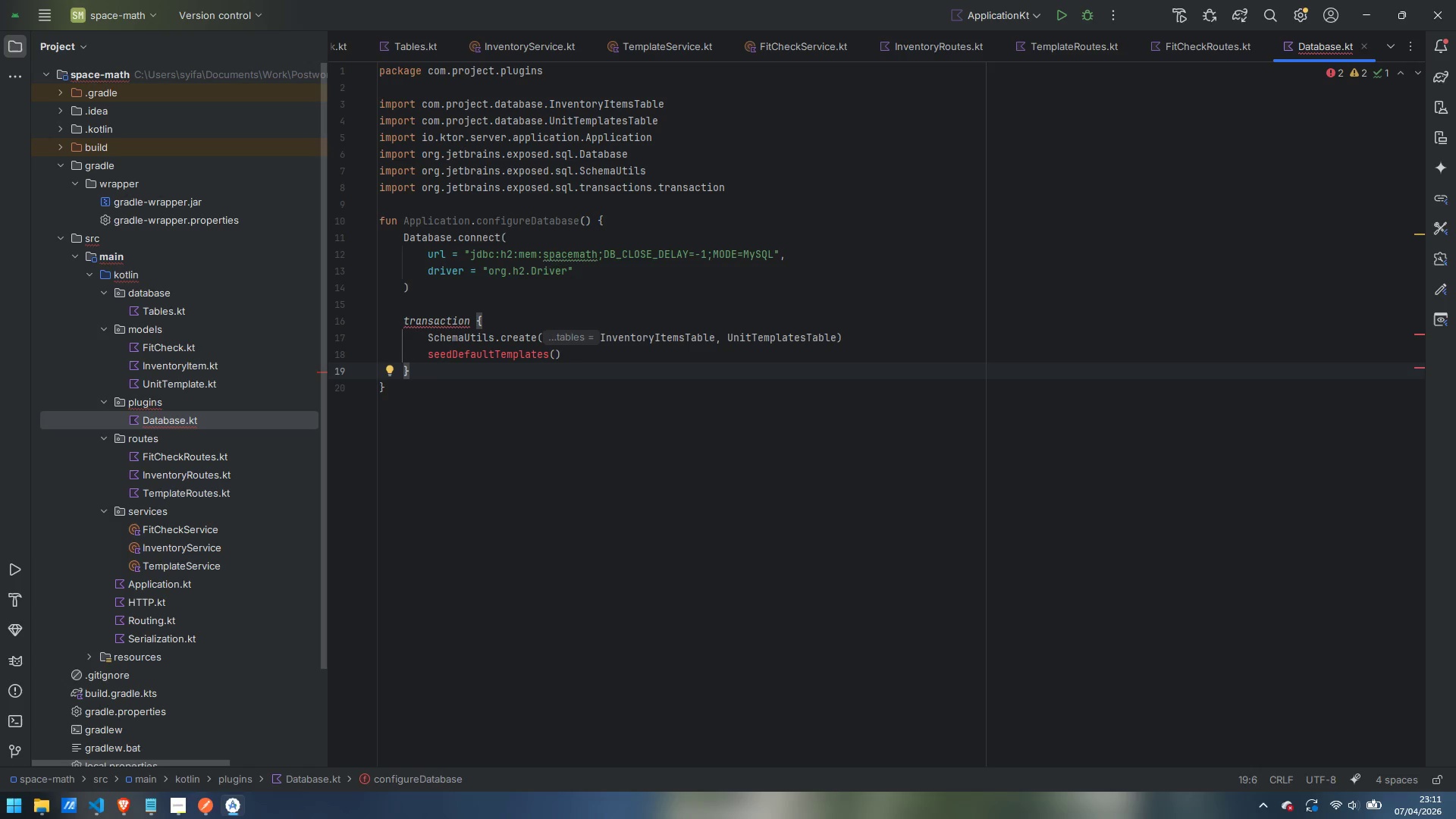 
key(Enter)
 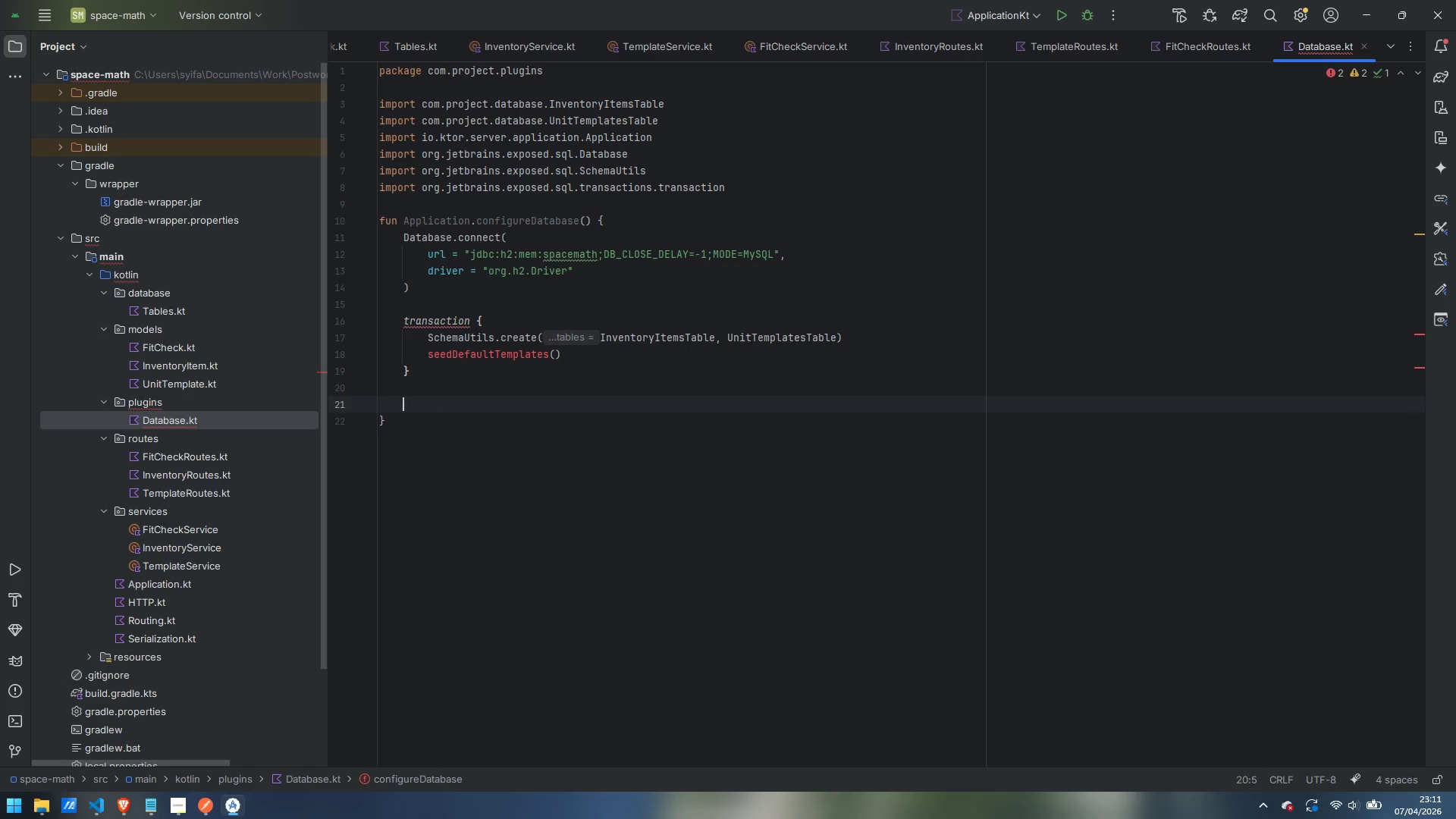 
key(Enter)
 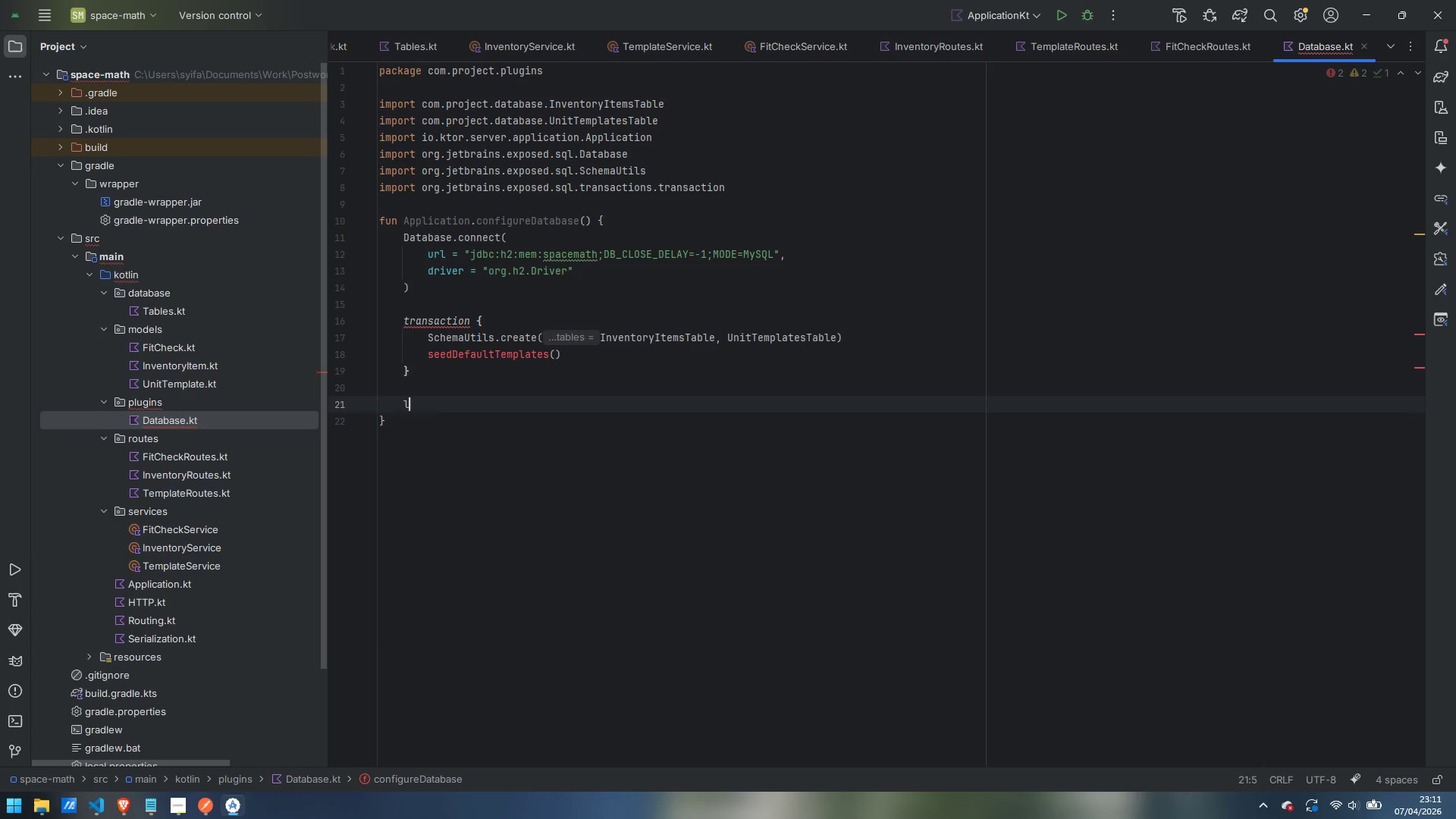 
type(log.info(")
 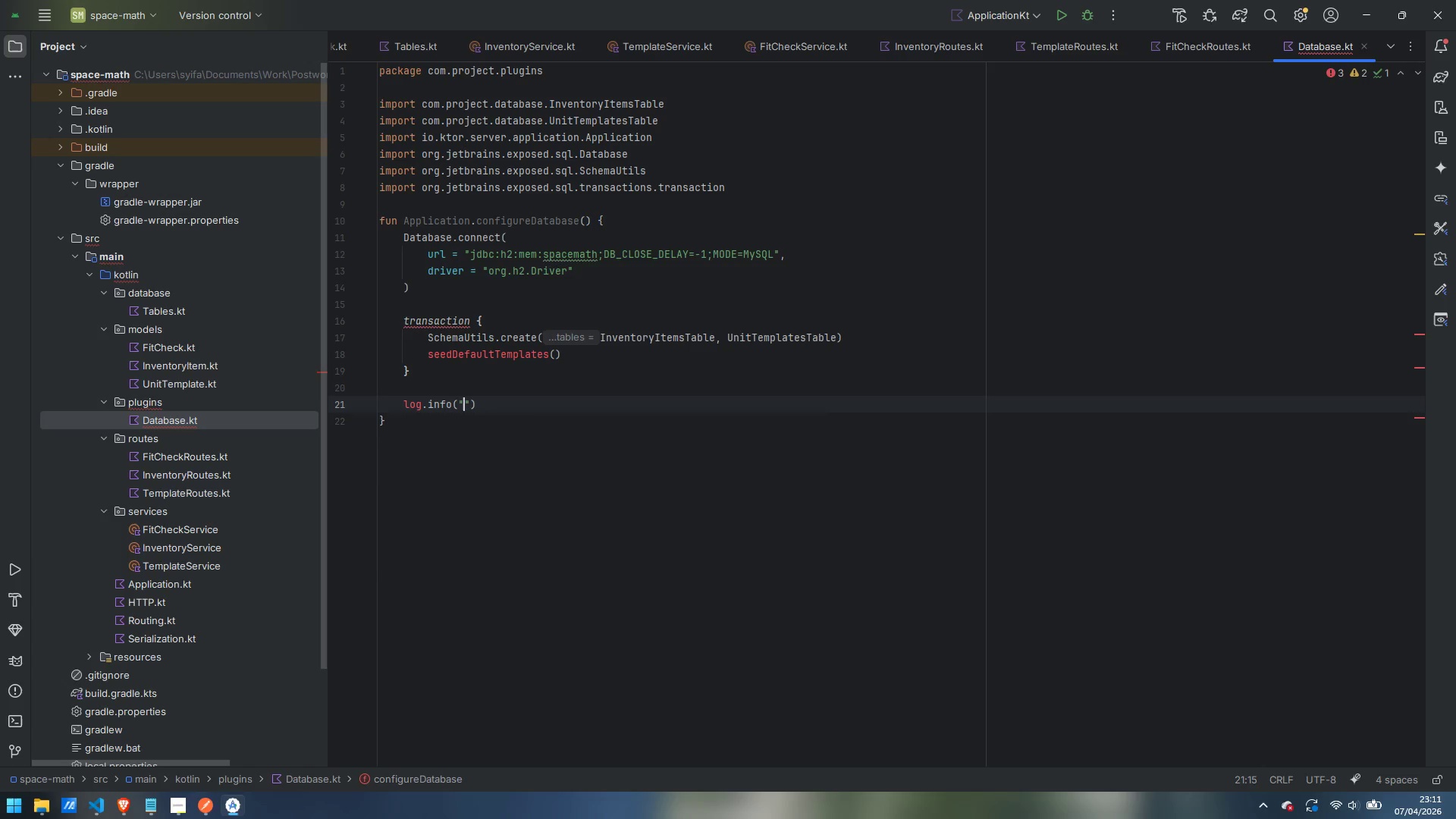 
key(Control+ArrowLeft)
 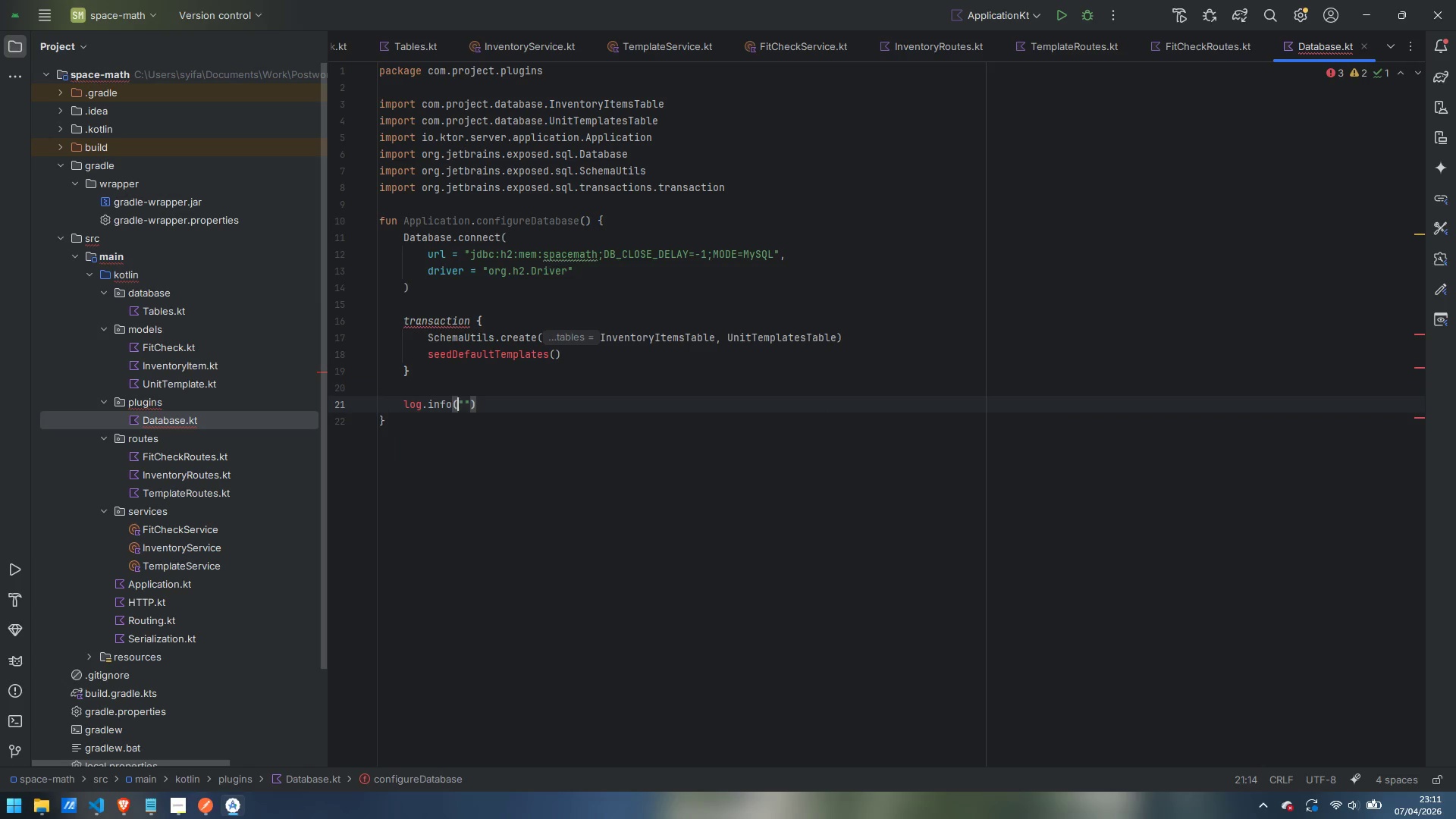 
key(Control+ArrowLeft)
 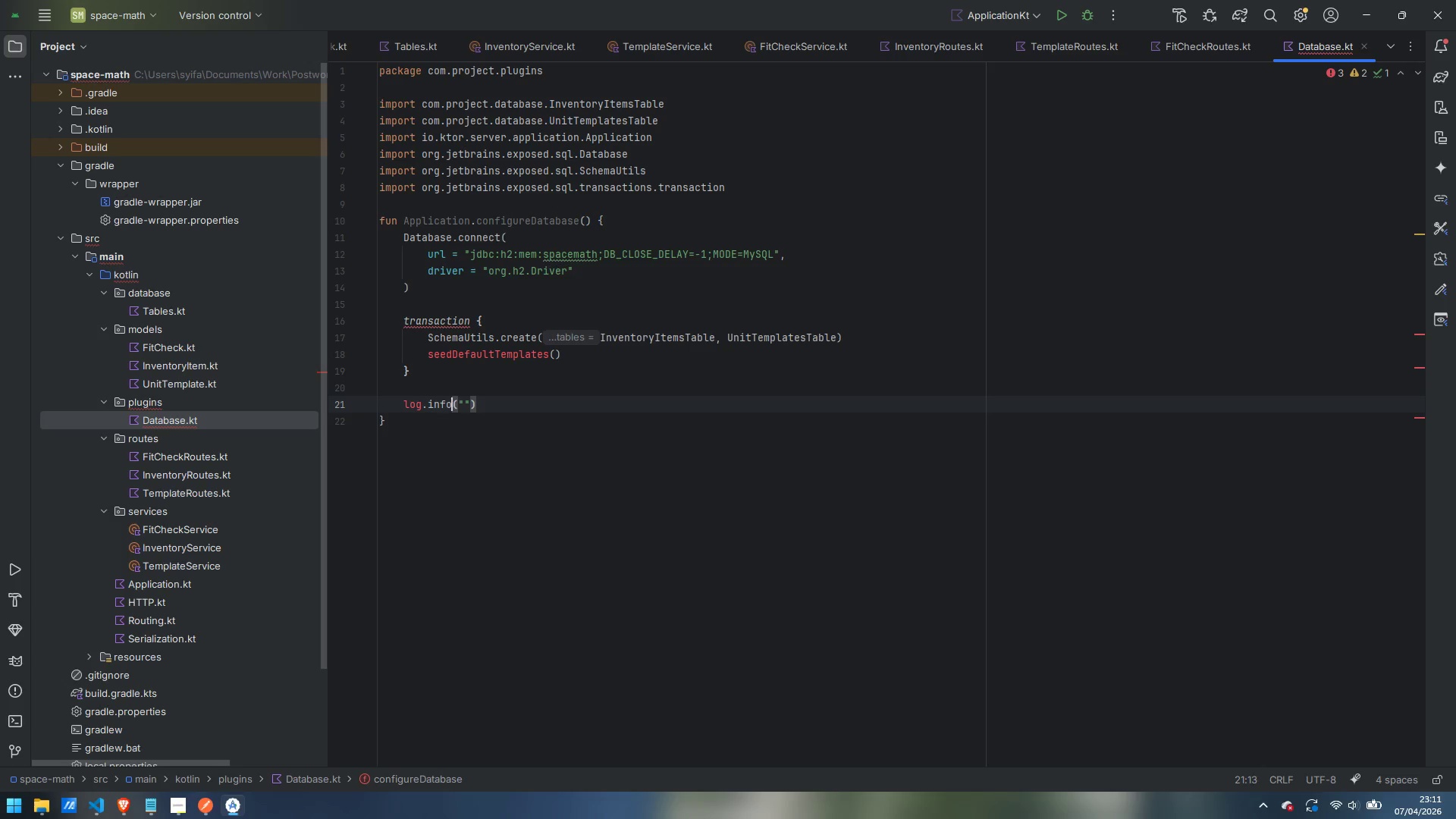 
key(Control+ArrowLeft)
 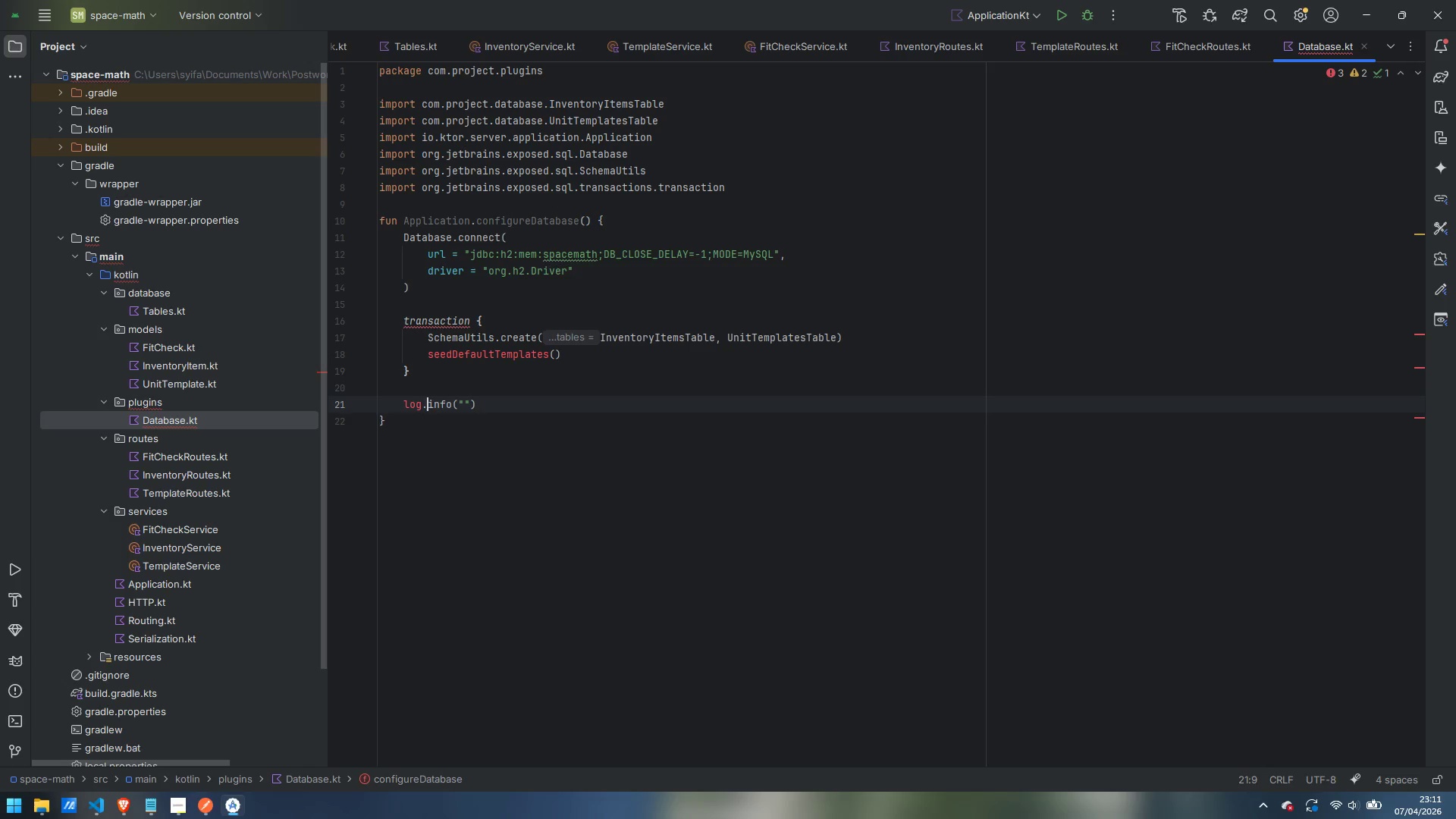 
key(ArrowLeft)
 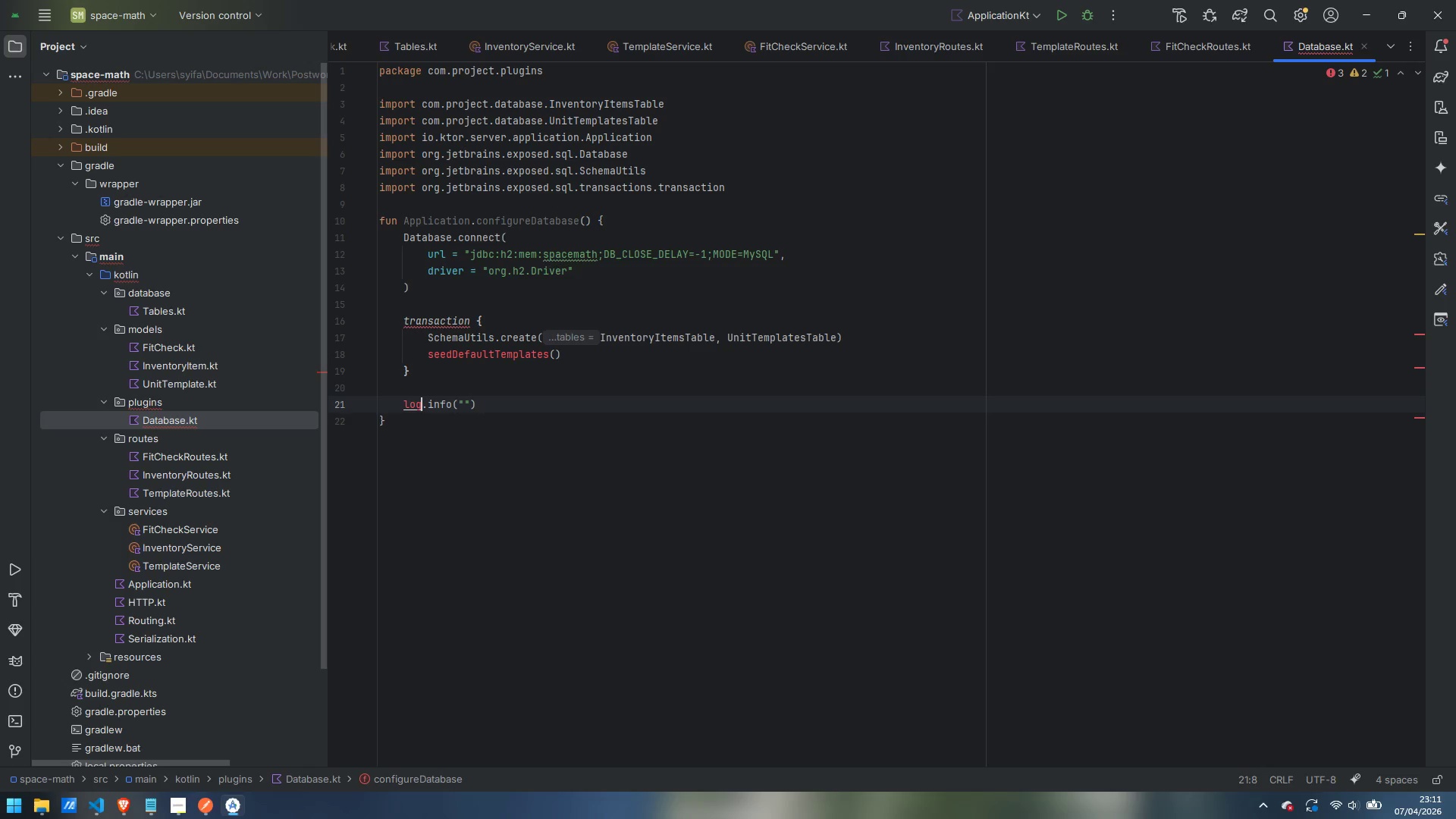 
key(Backspace)
 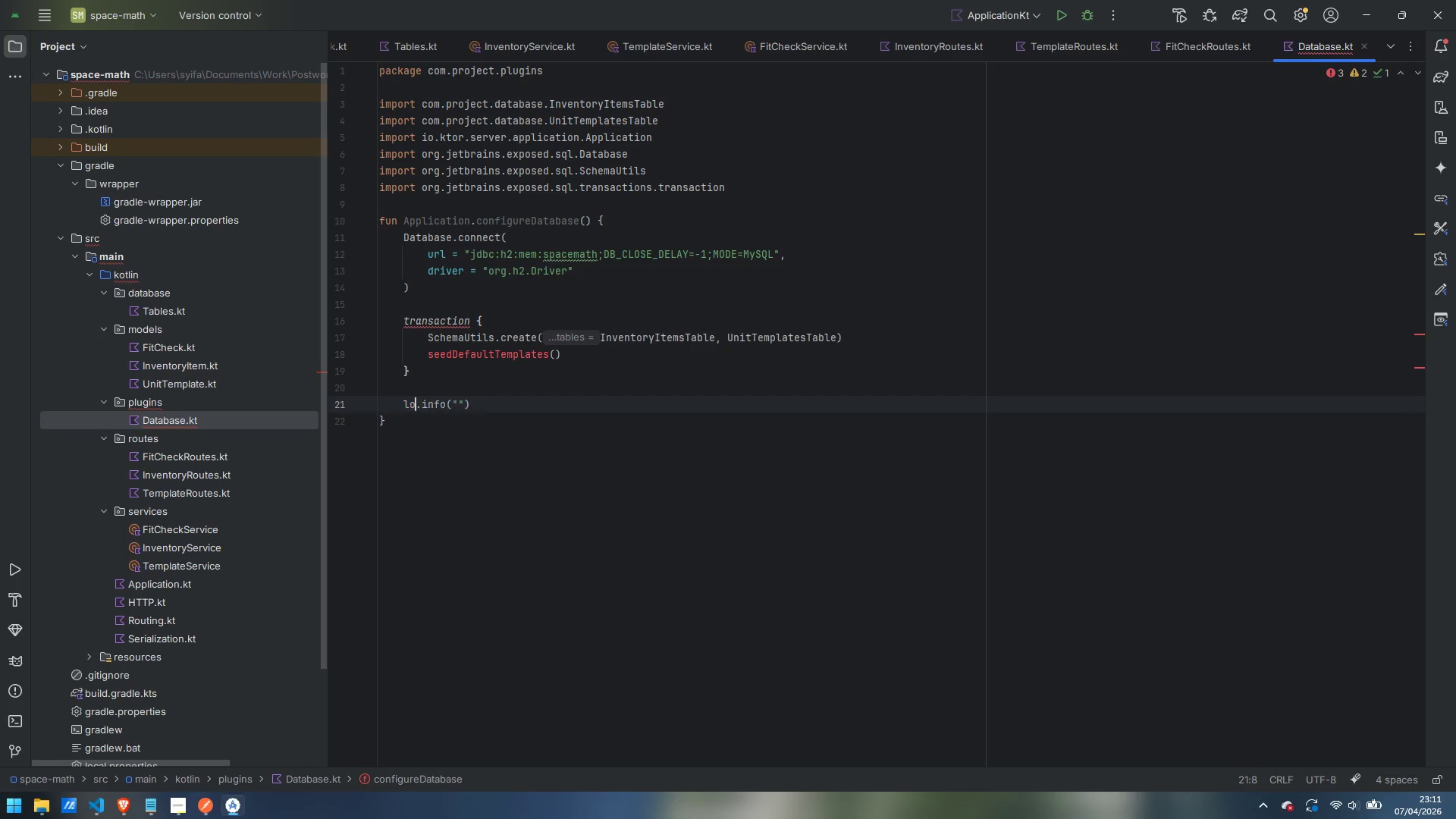 
key(G)
 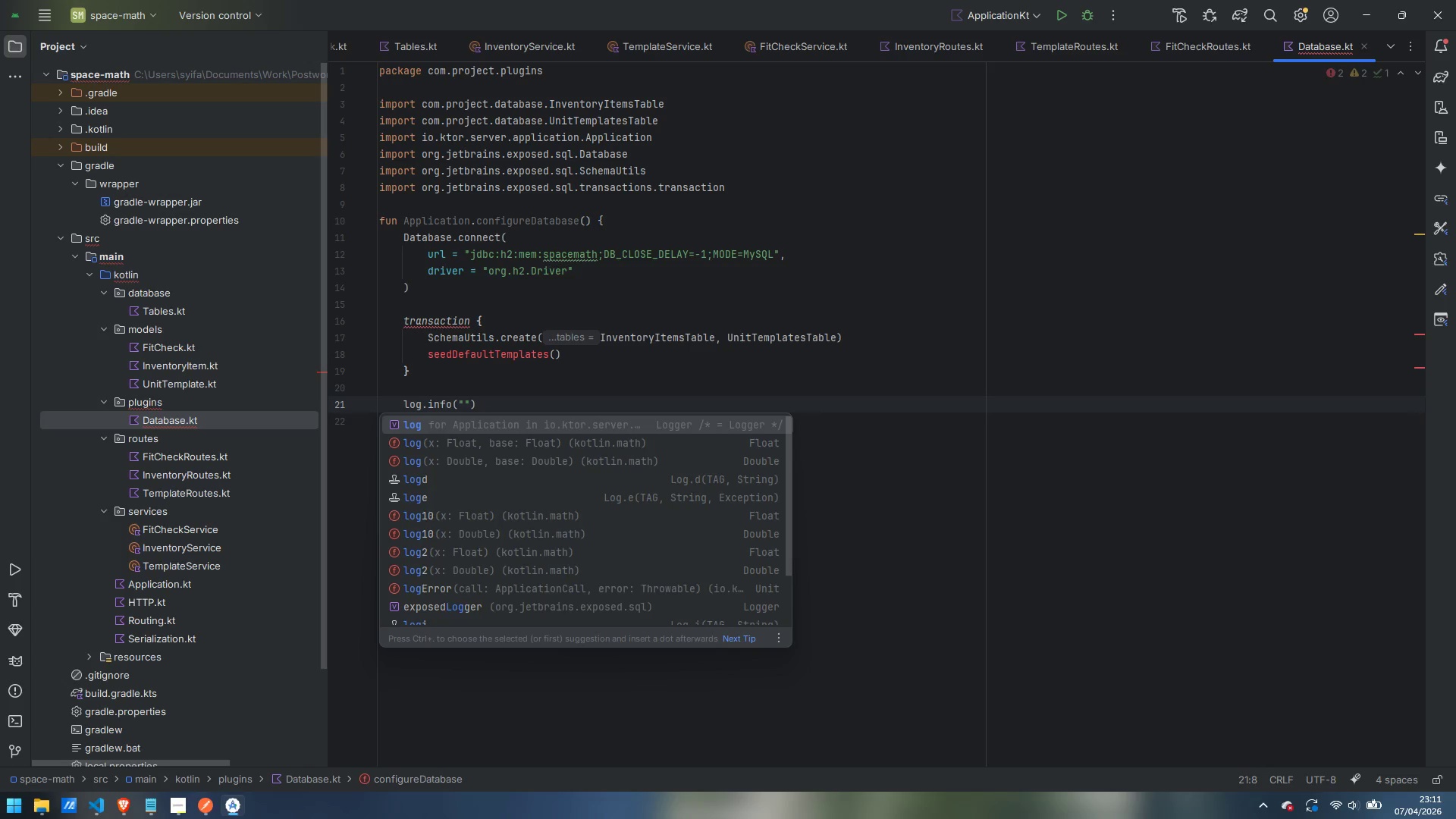 
key(Enter)
 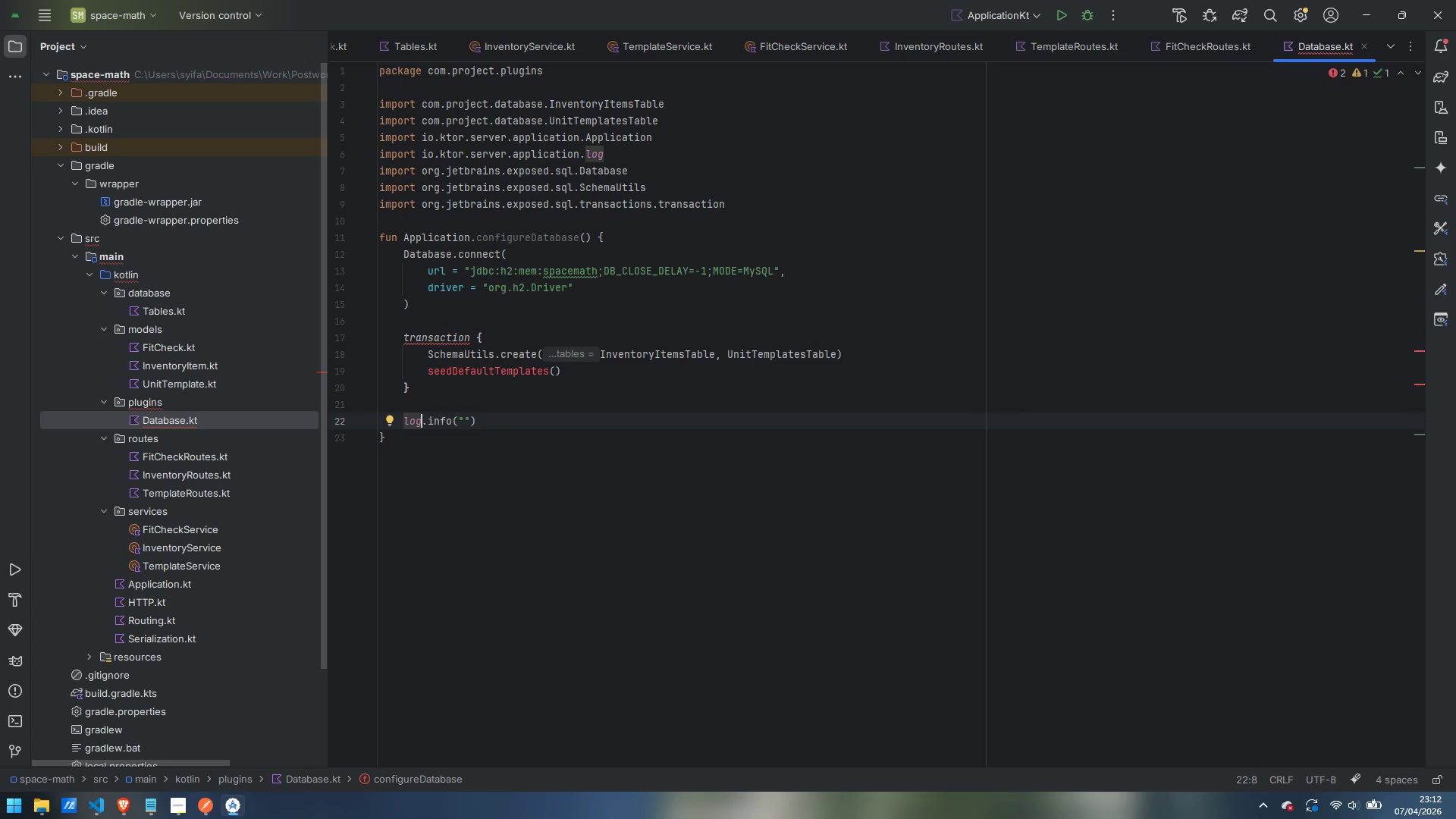 
key(Control+ArrowRight)
 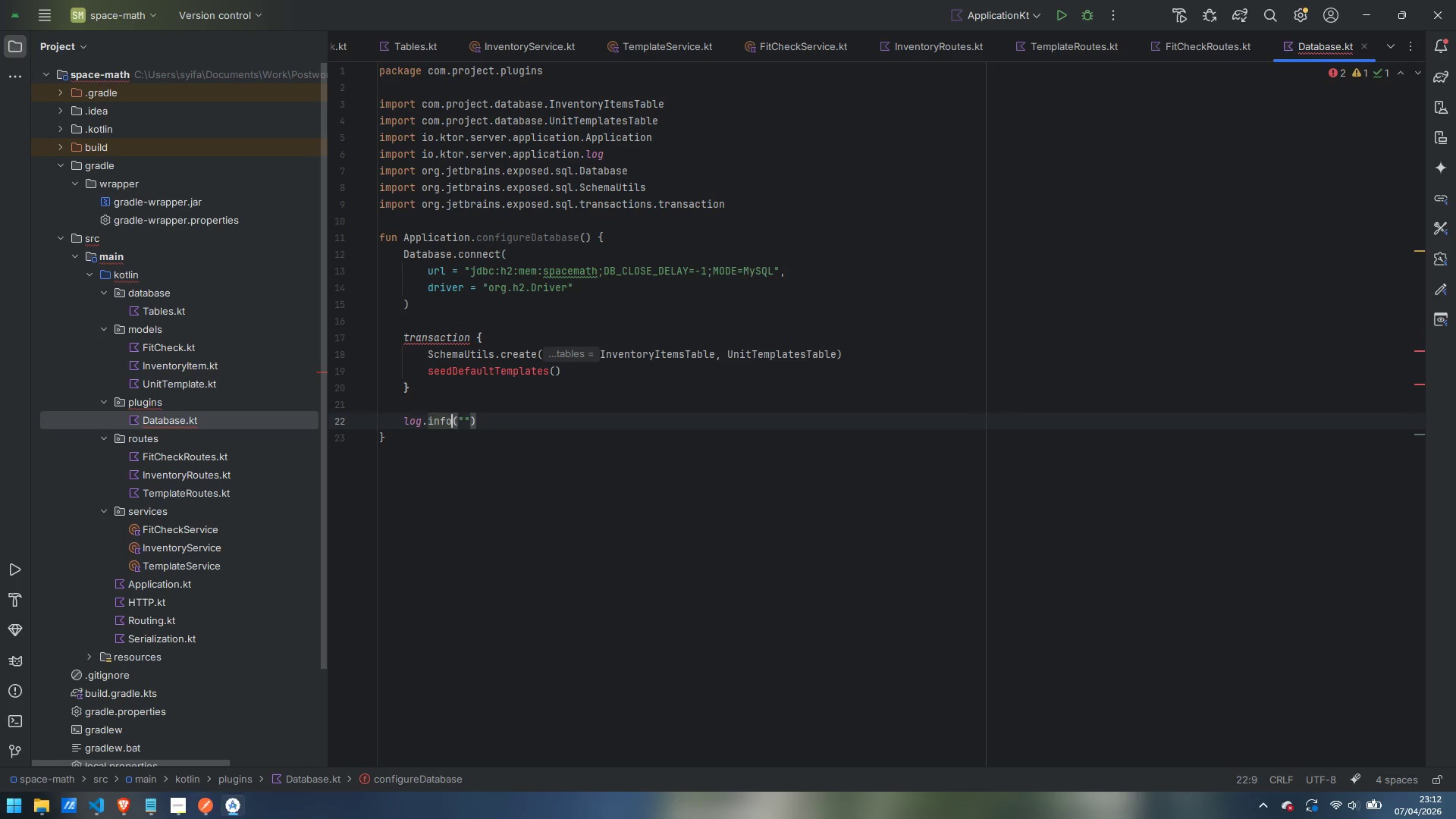 
key(Control+ArrowRight)
 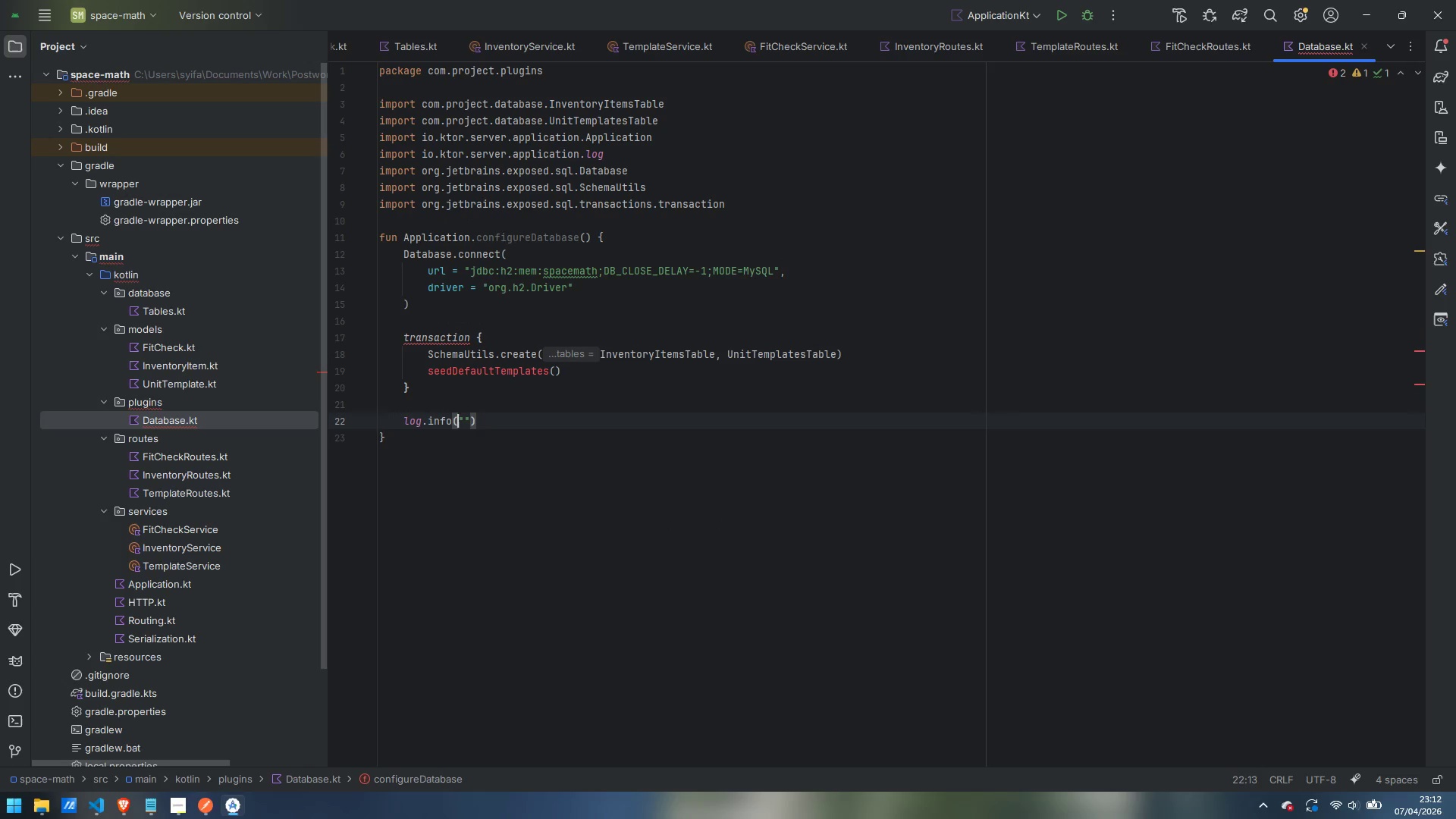 
key(Control+ArrowRight)
 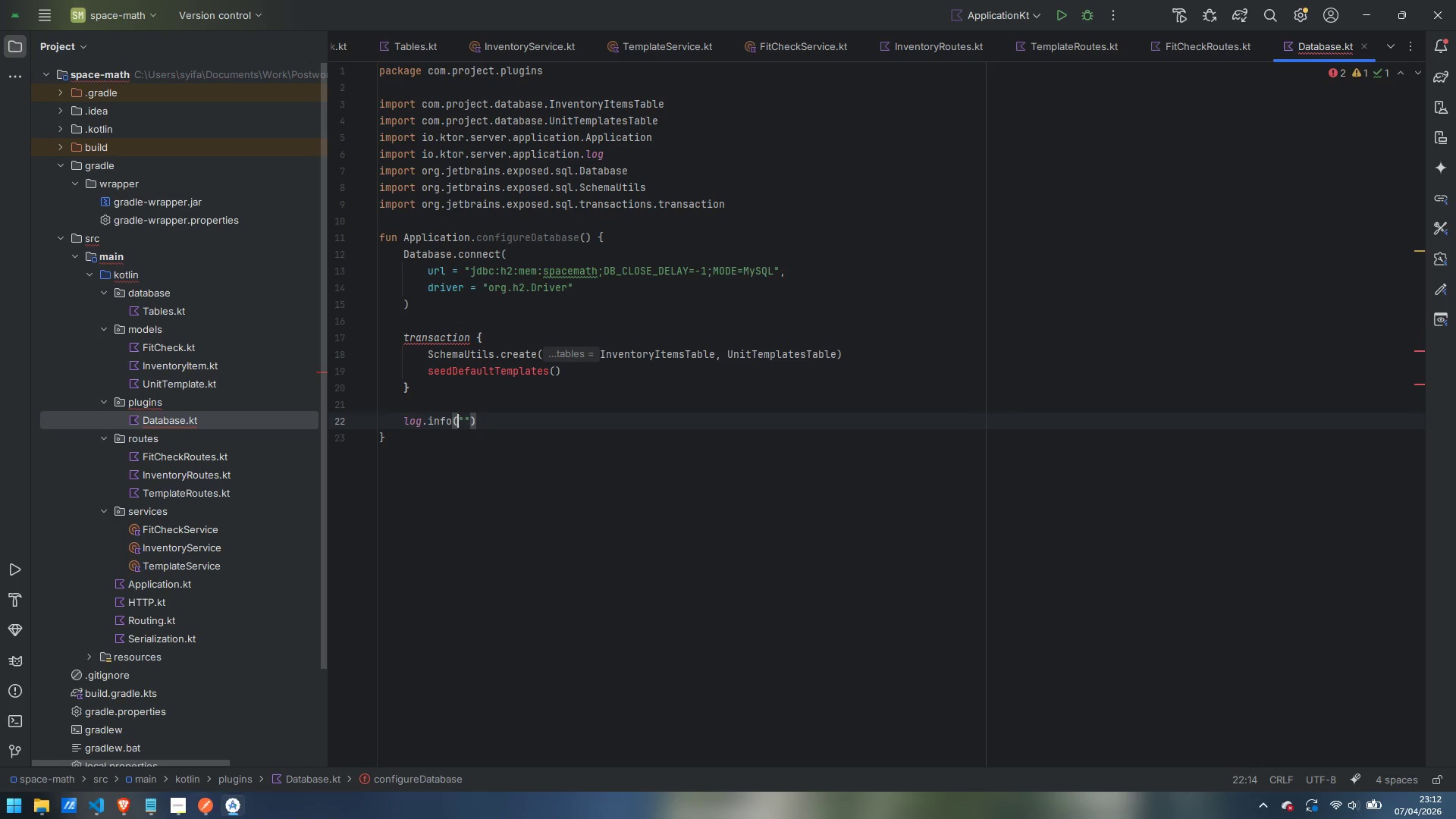 
key(ArrowRight)
 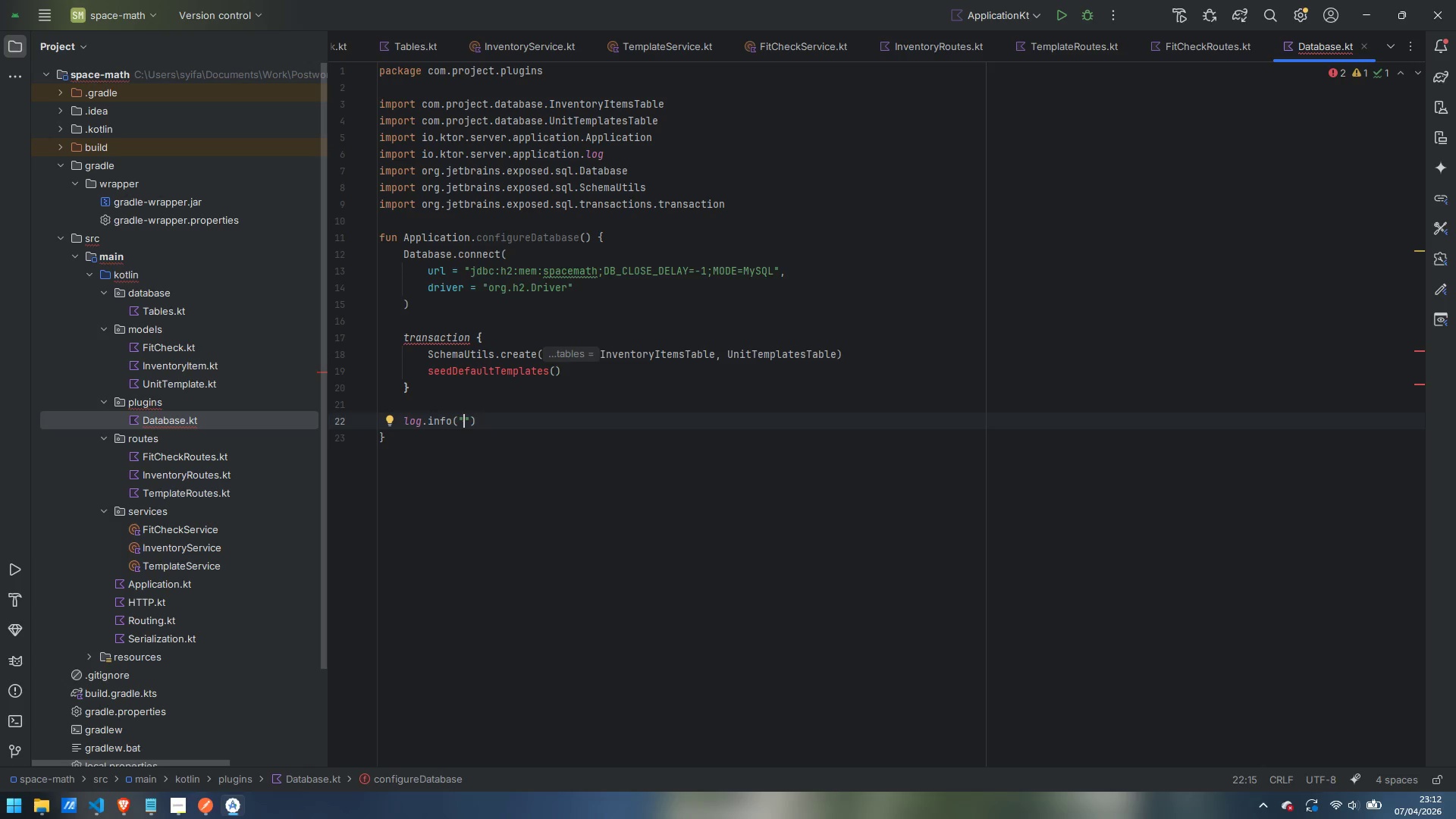 
wait(6.06)
 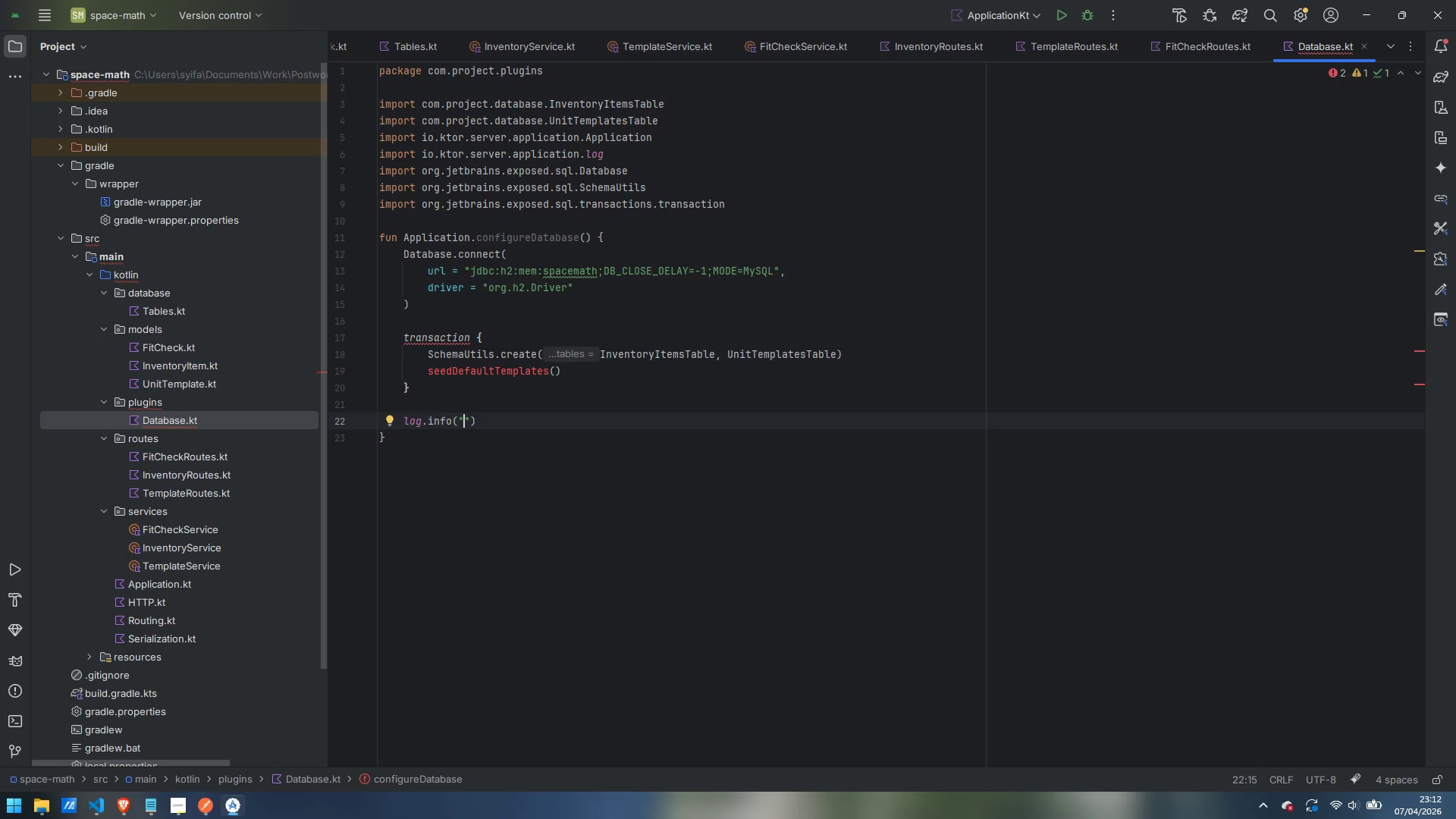 
type(H2 in-memory database initiz)
key(Backspace)
type(ali)
key(Backspace)
key(Backspace)
type(lized with )
 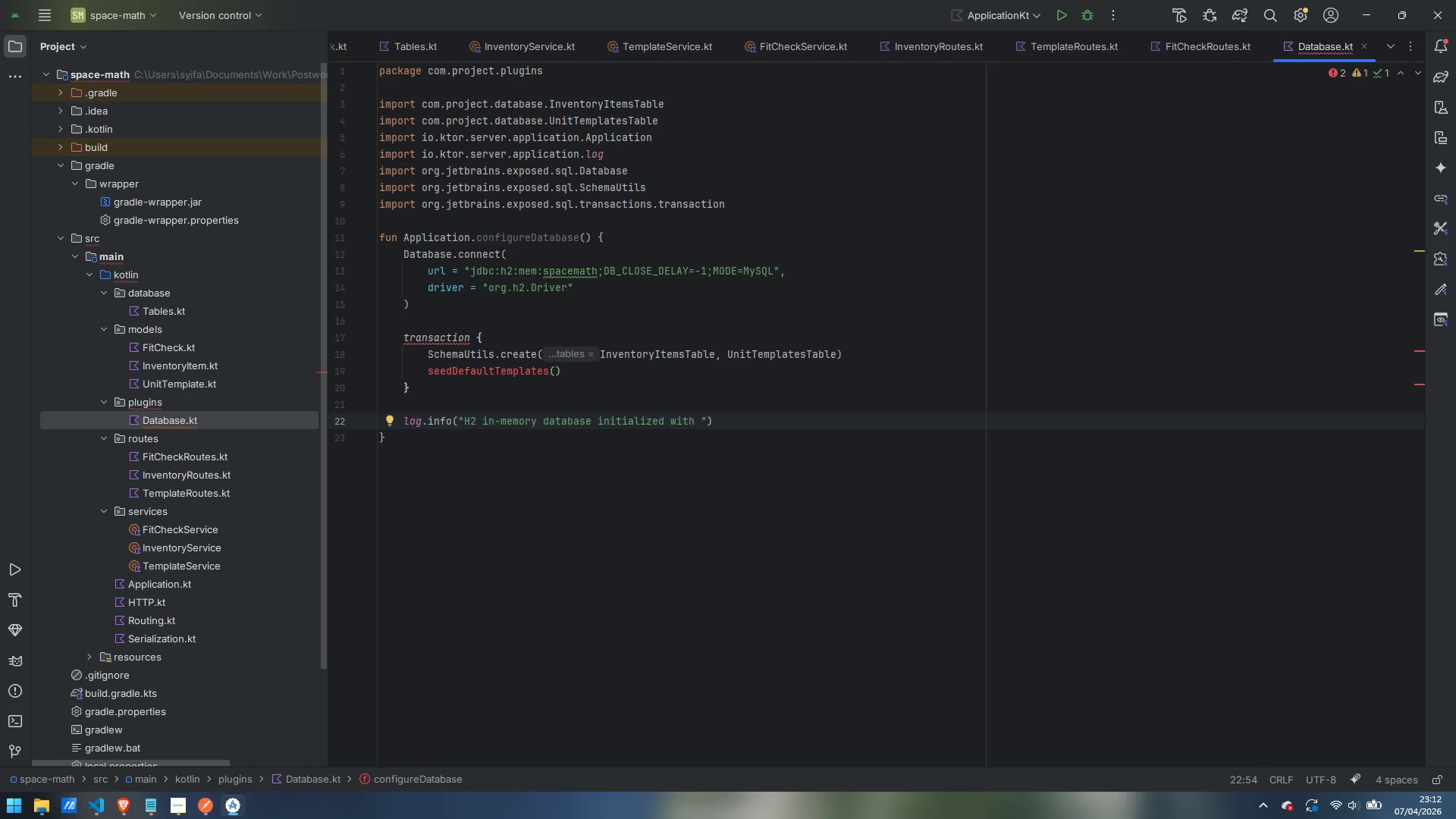 
wait(9.88)
 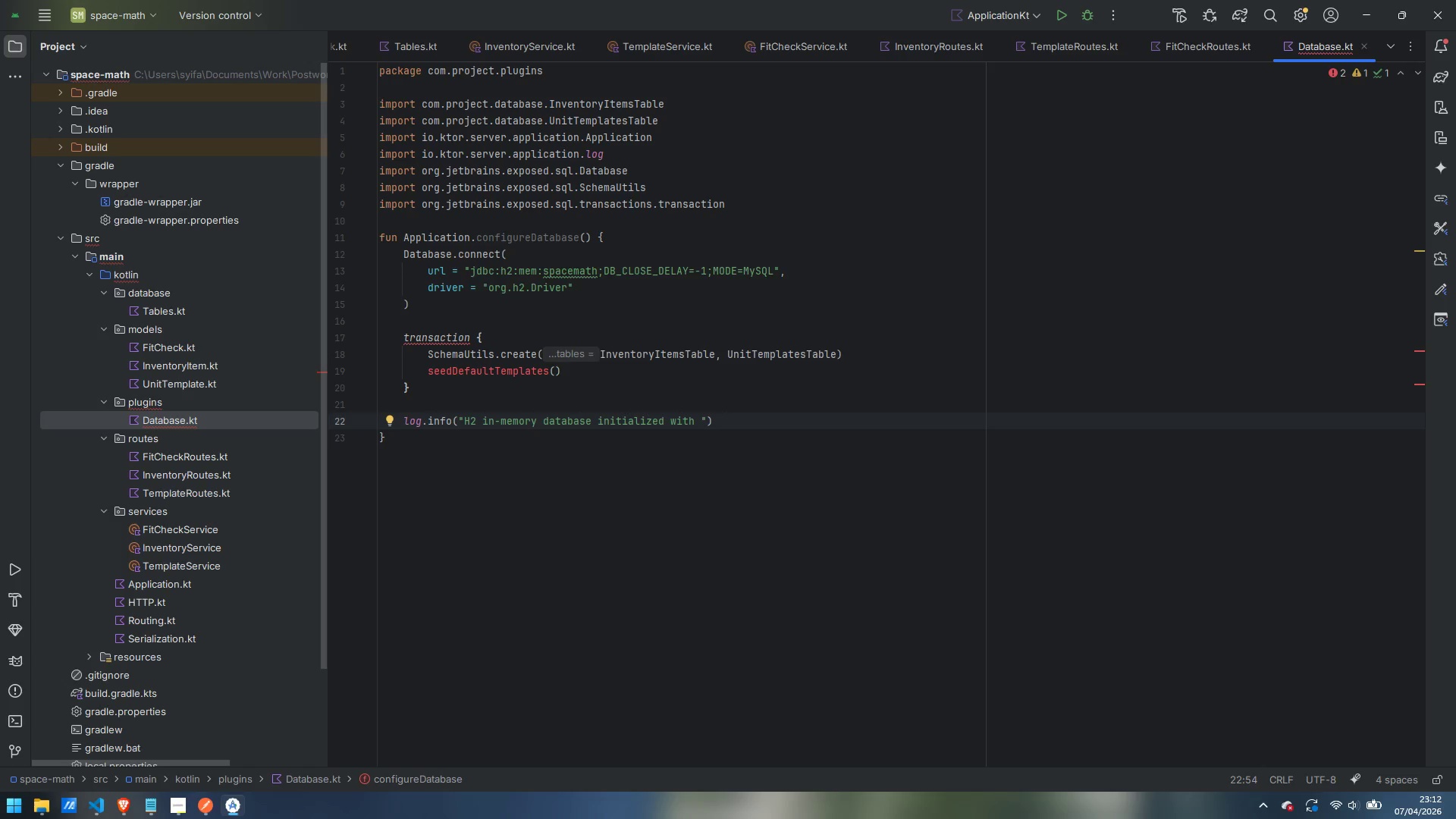 
type(tables: inventory_teims)
 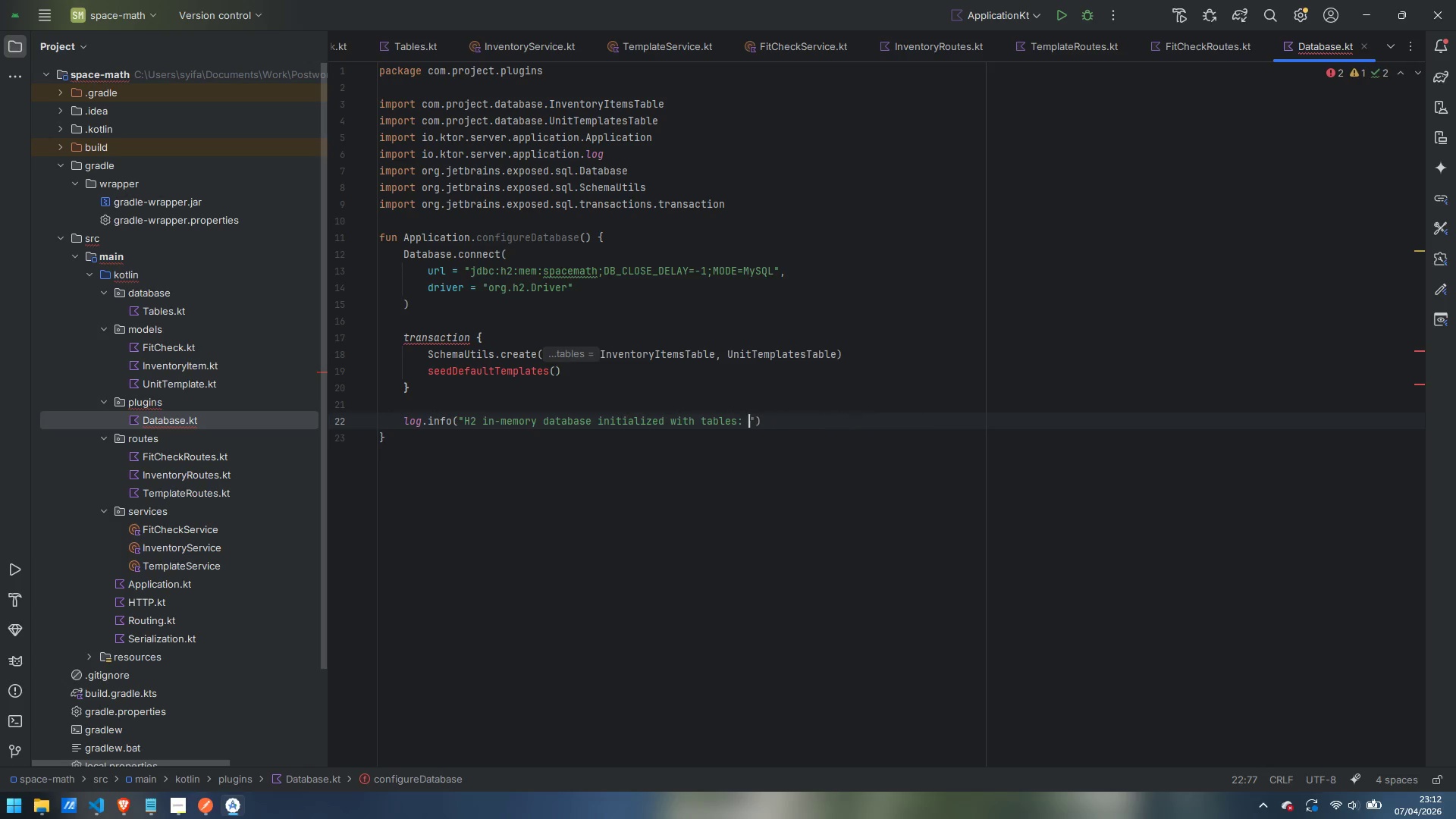 
 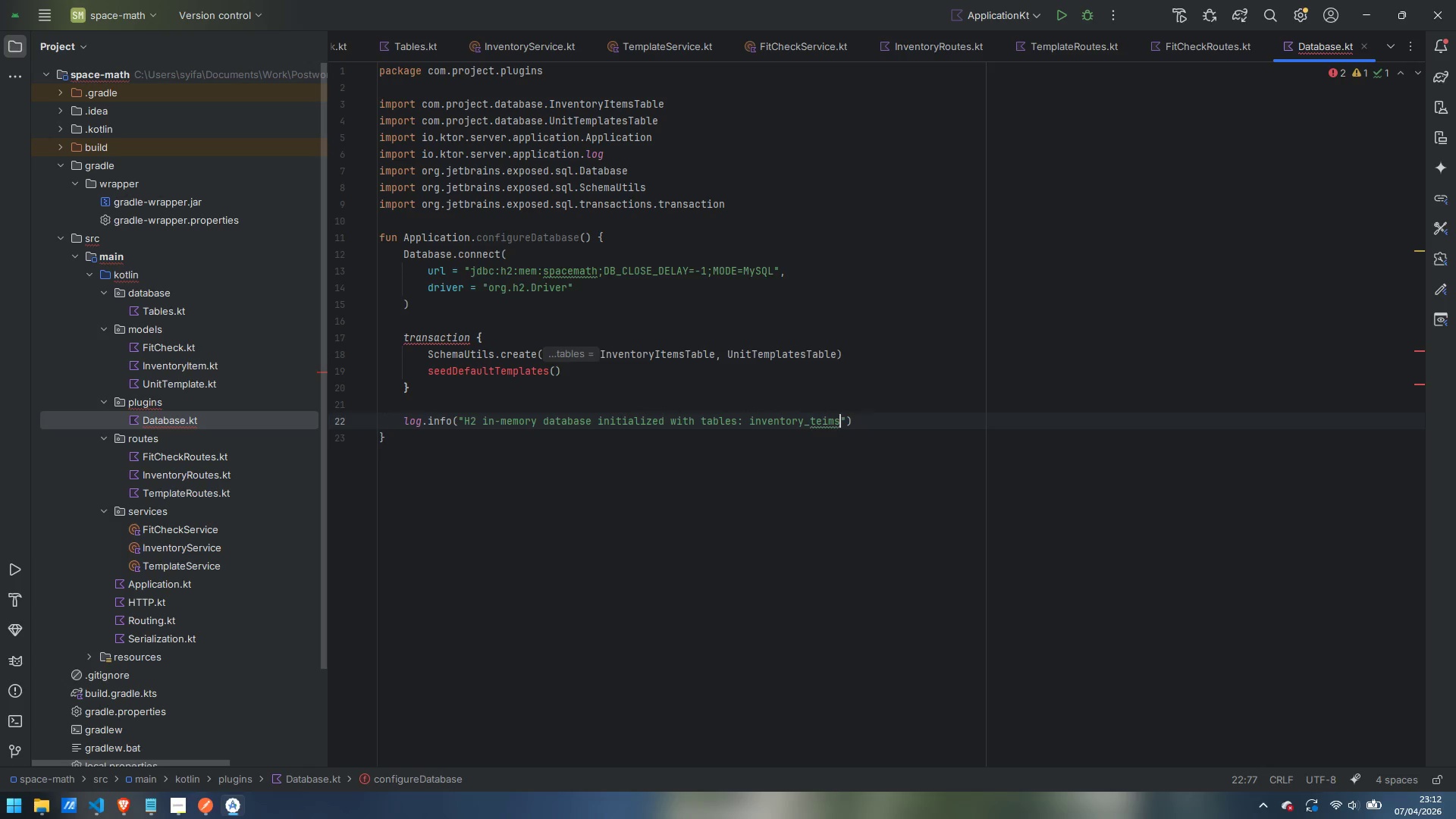 
key(Control+ControlLeft)
 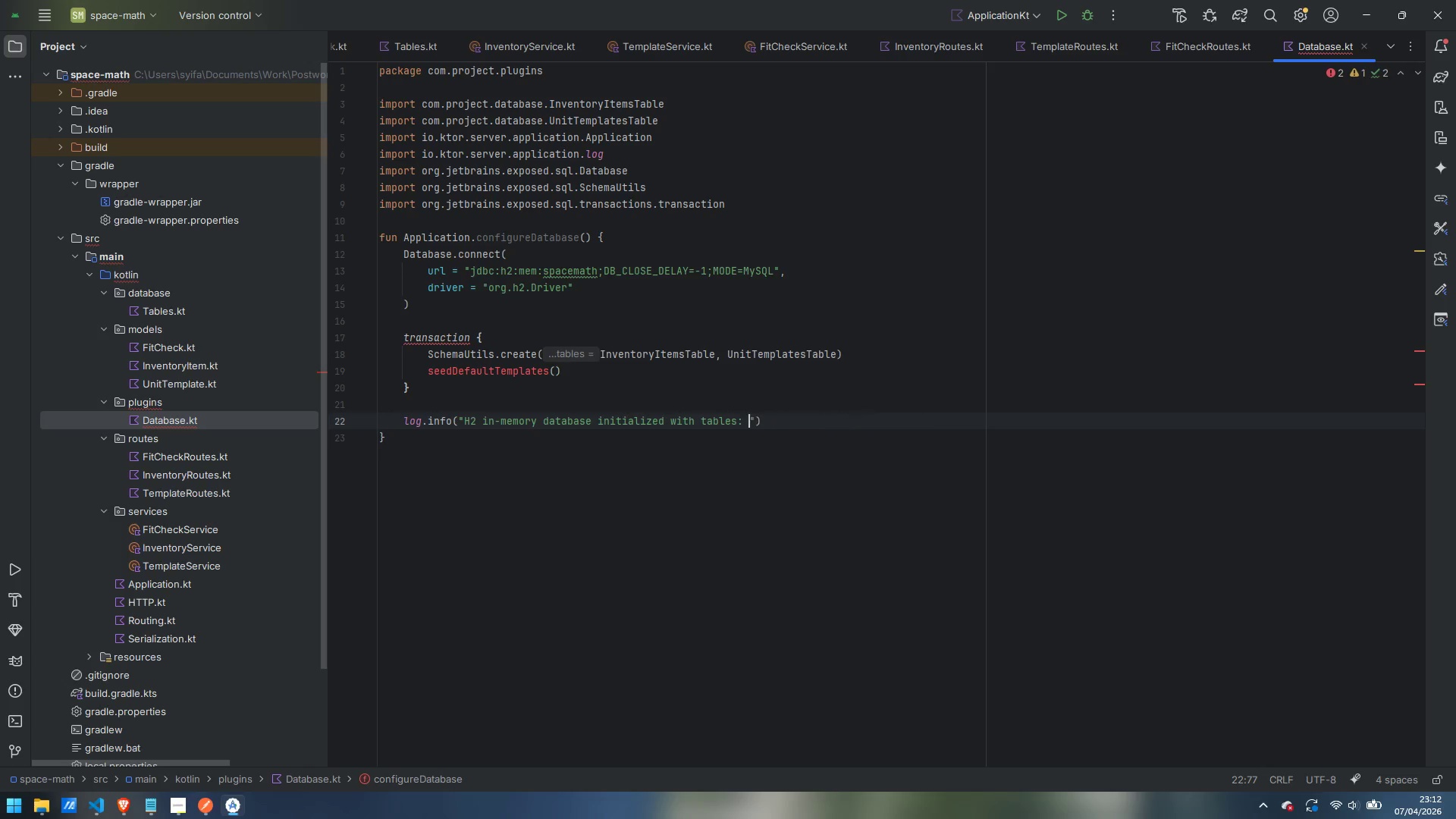 
key(Control+Backspace)
 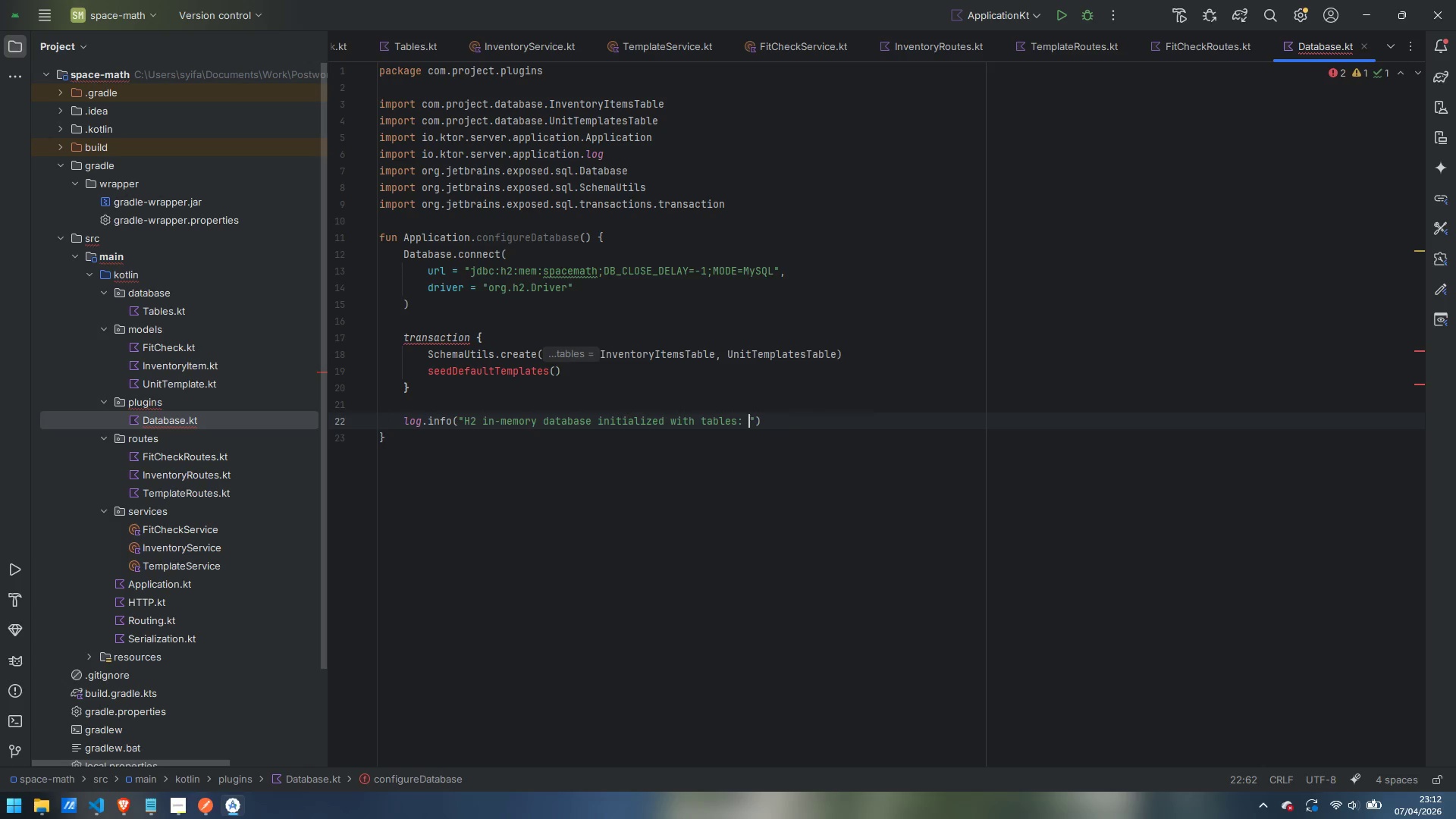 
key(Control+ControlLeft)
 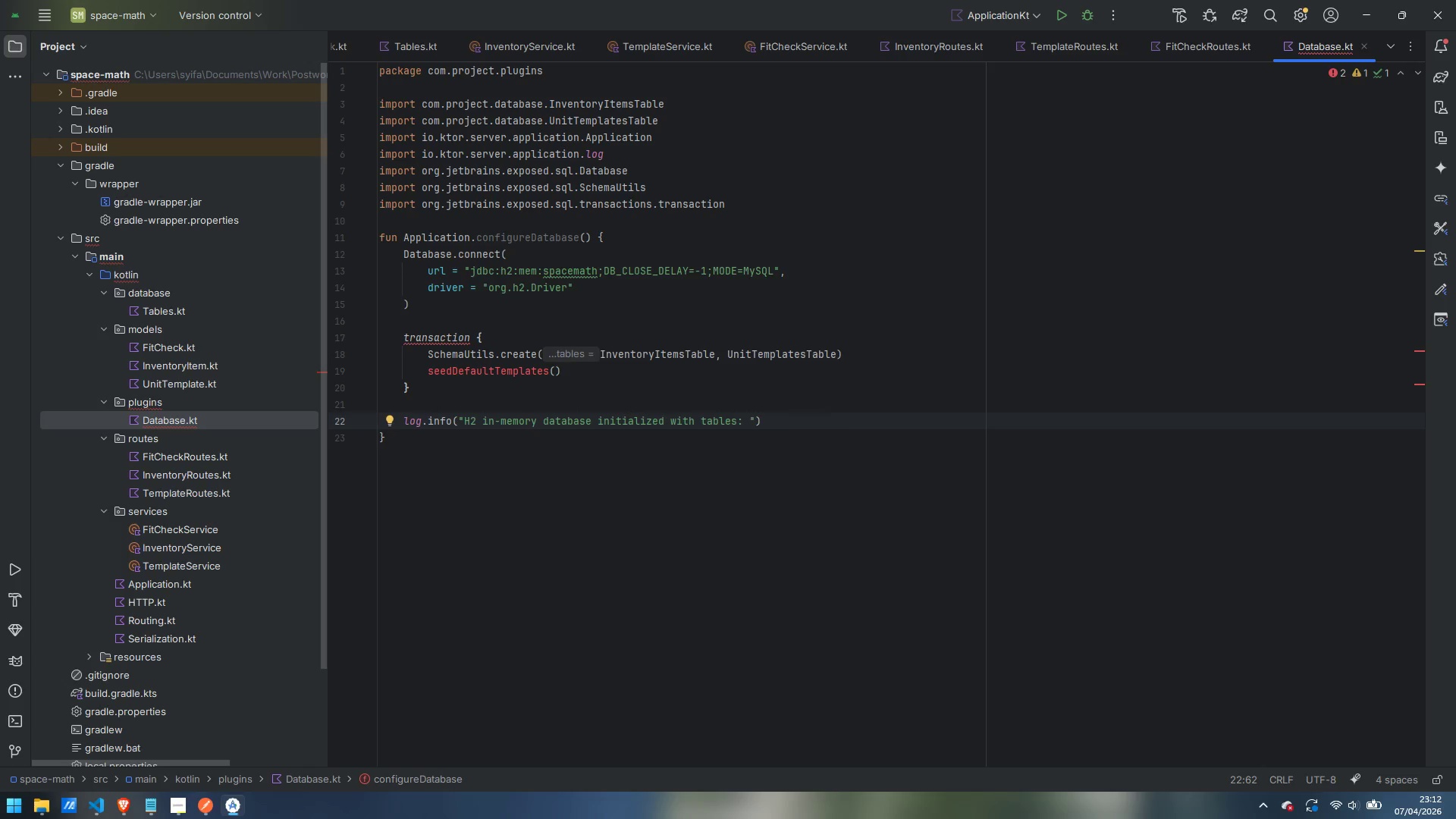 
key(Control+Z)
 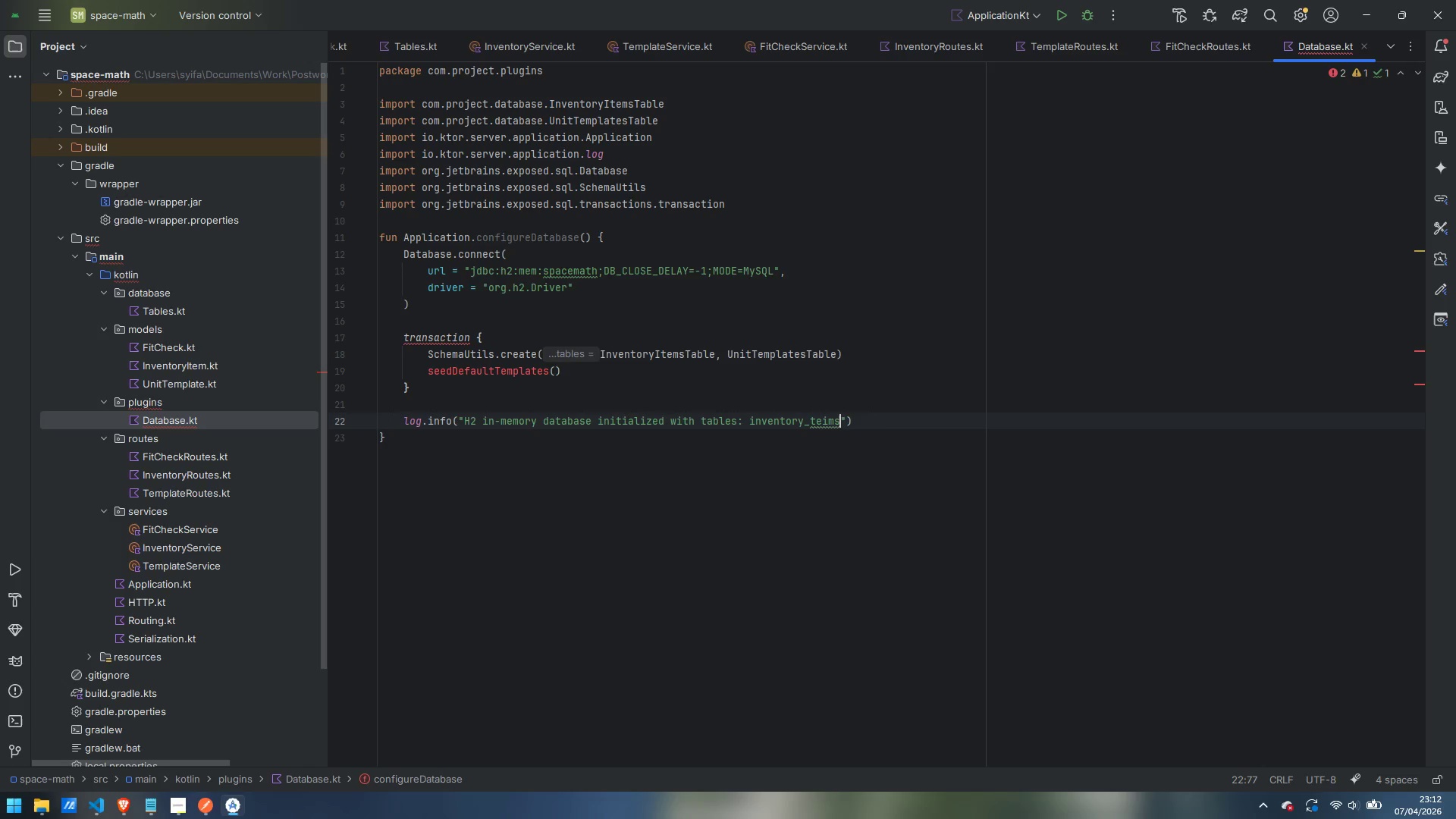 
key(Backspace)
key(Backspace)
key(Backspace)
key(Backspace)
key(Backspace)
type(items, unit_templates)
 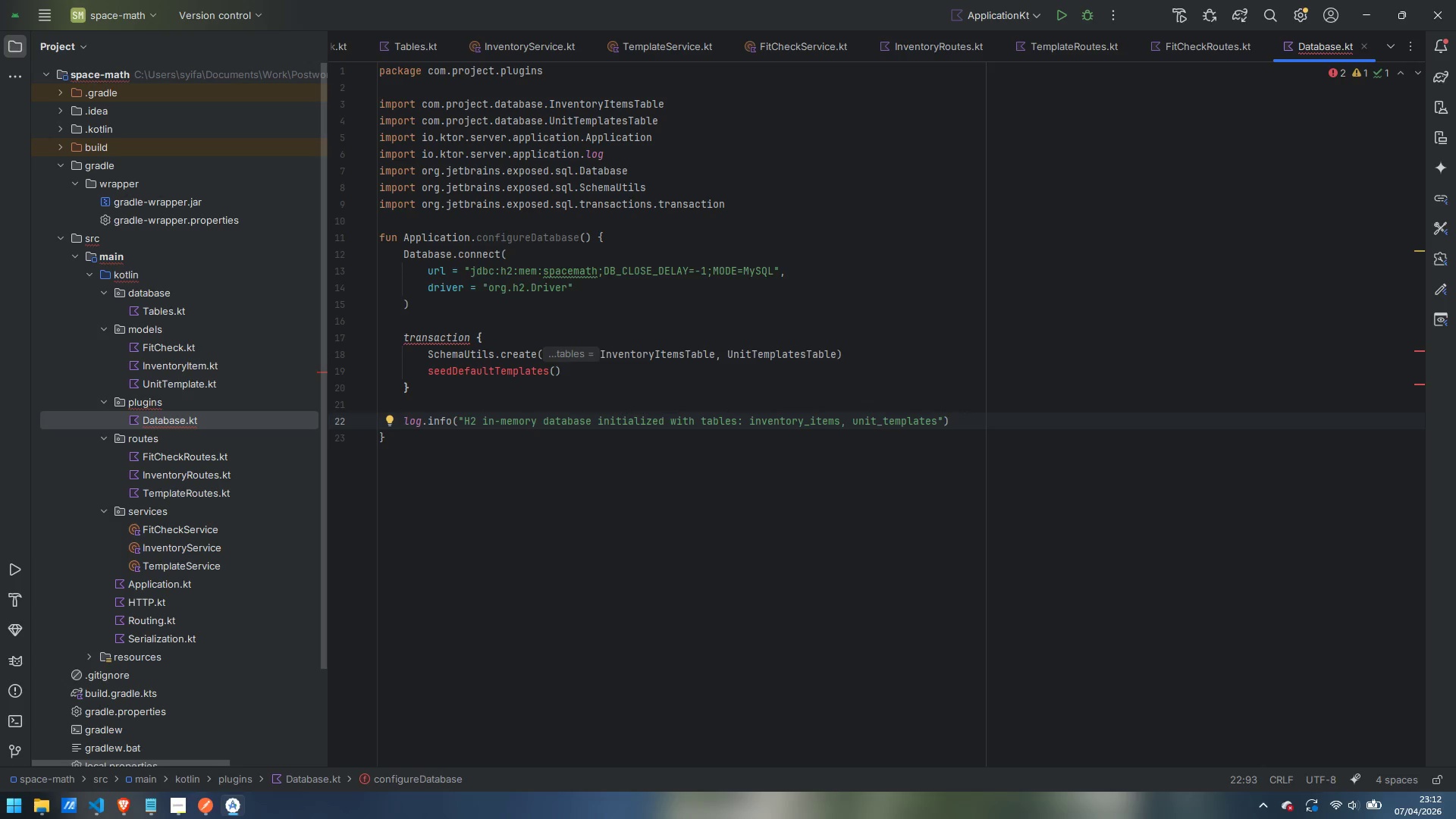 
key(ArrowDown)
 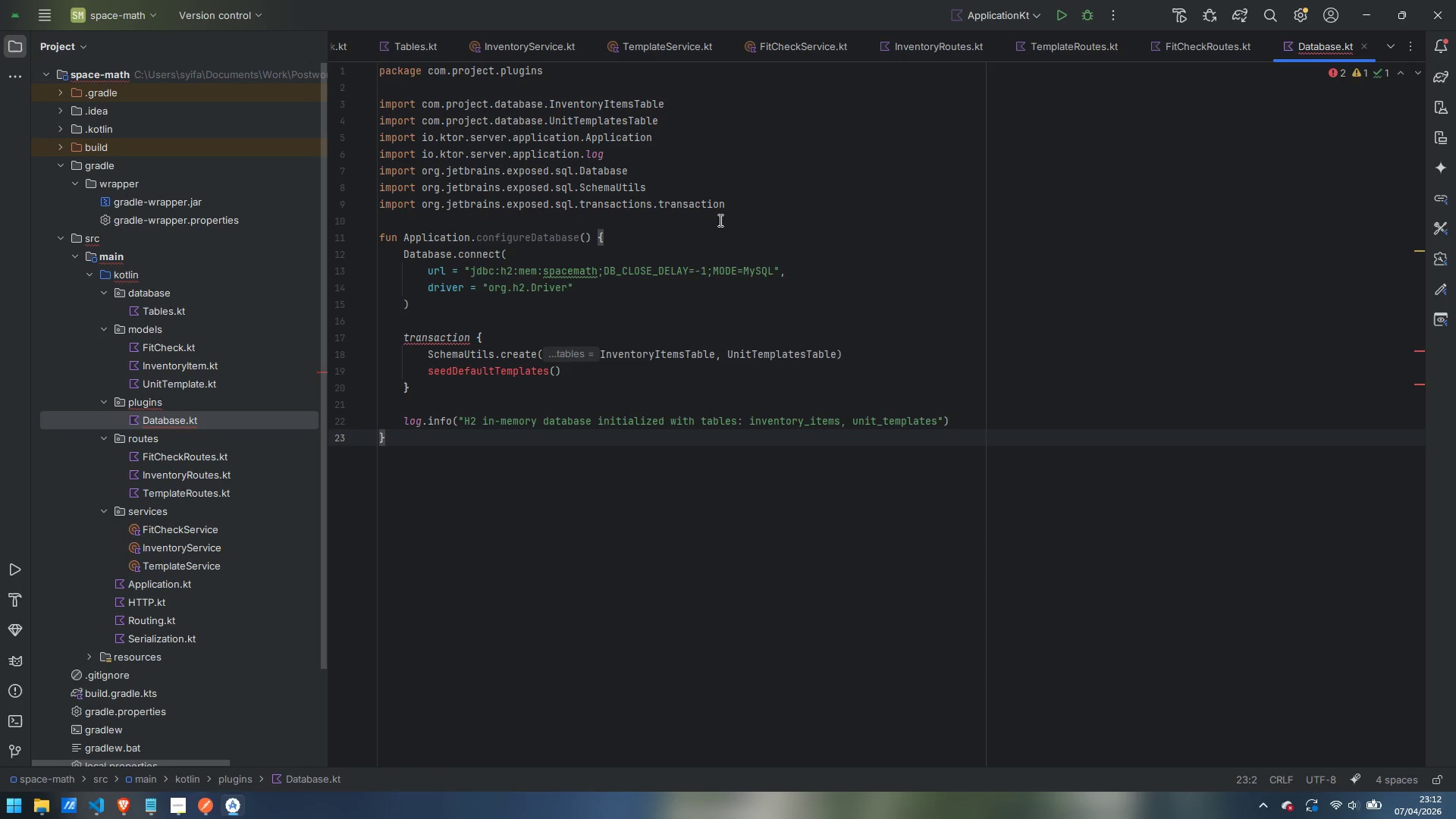 
wait(5.42)
 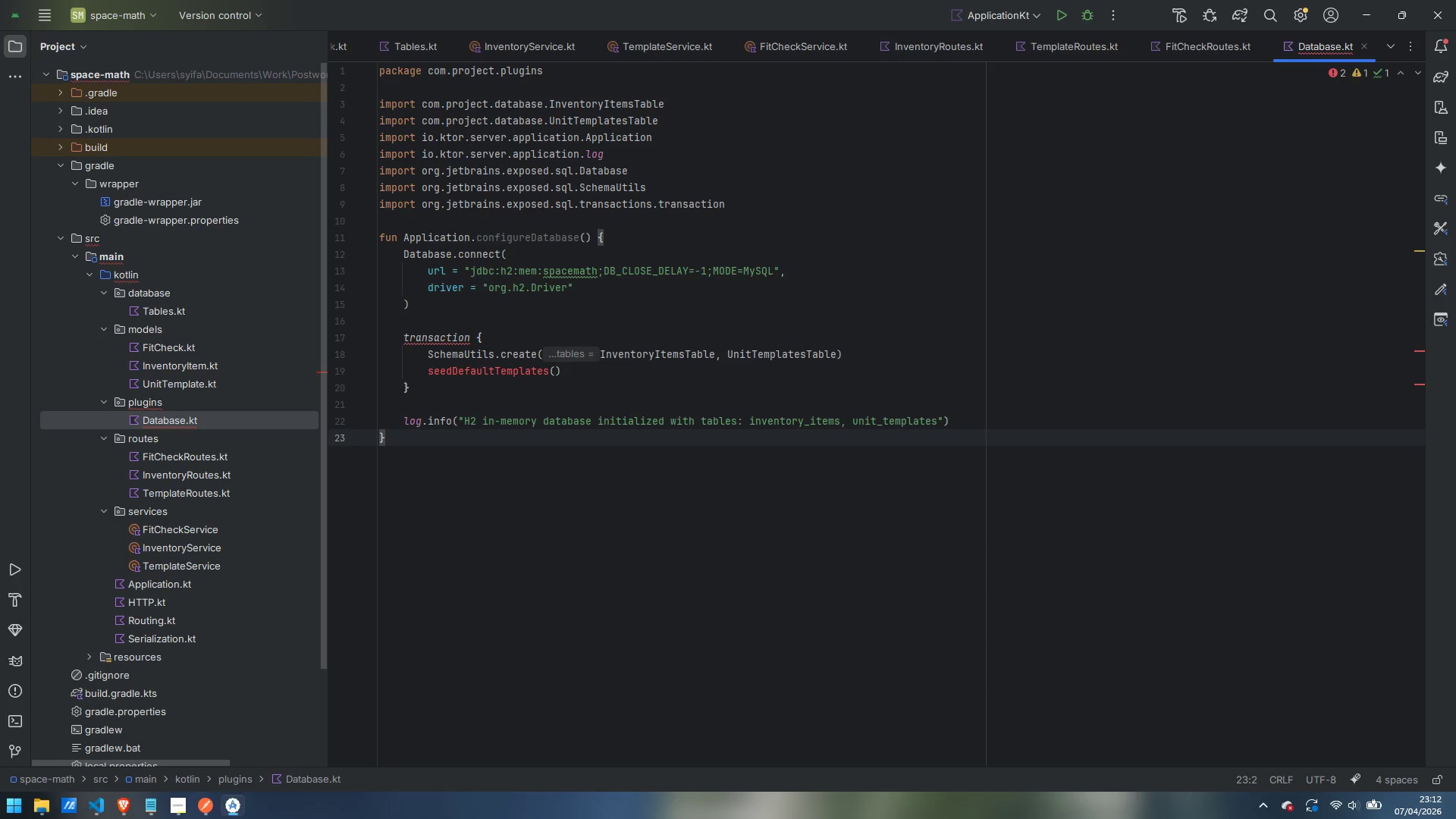 
key(Enter)
 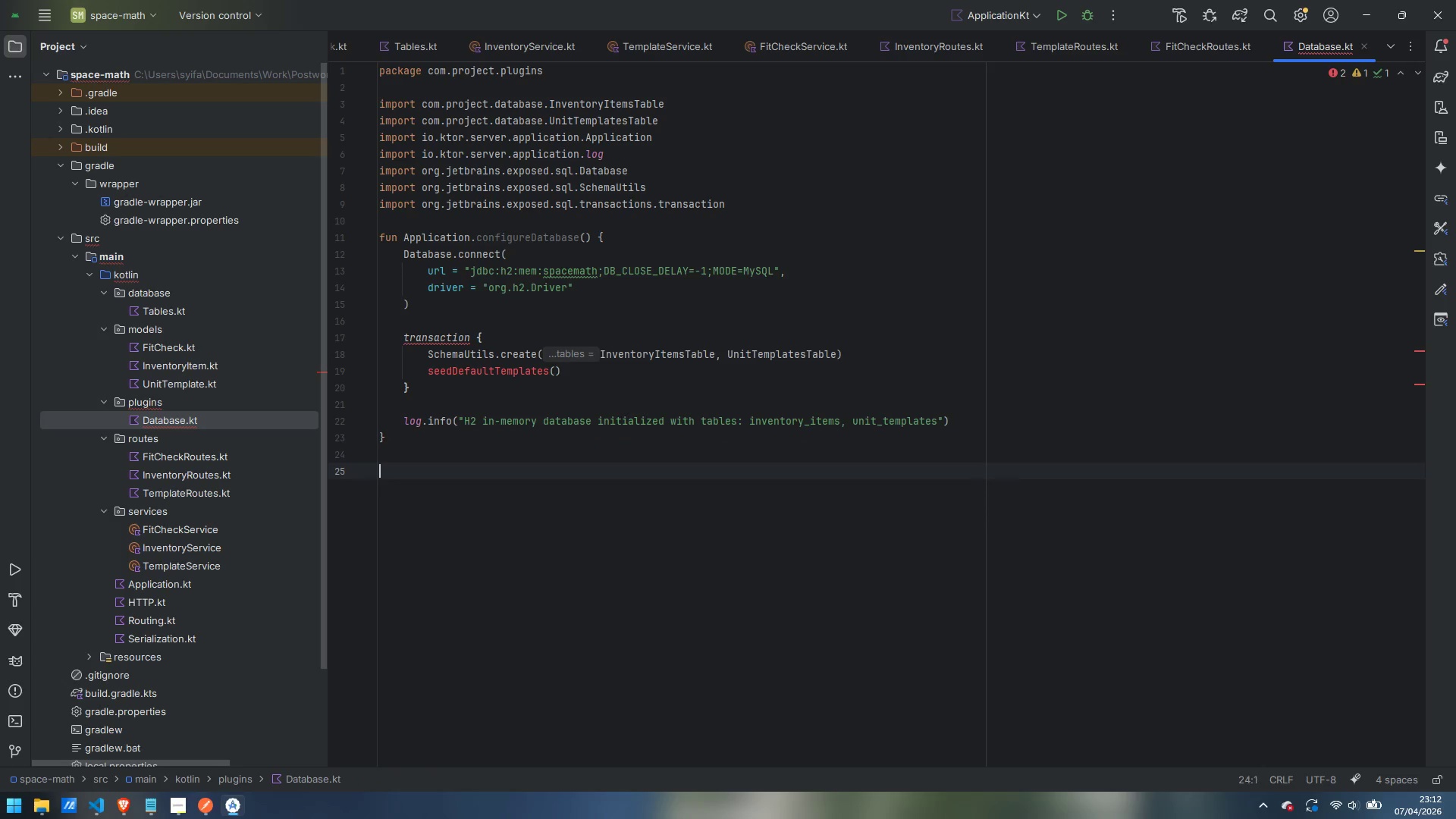 
key(Enter)
 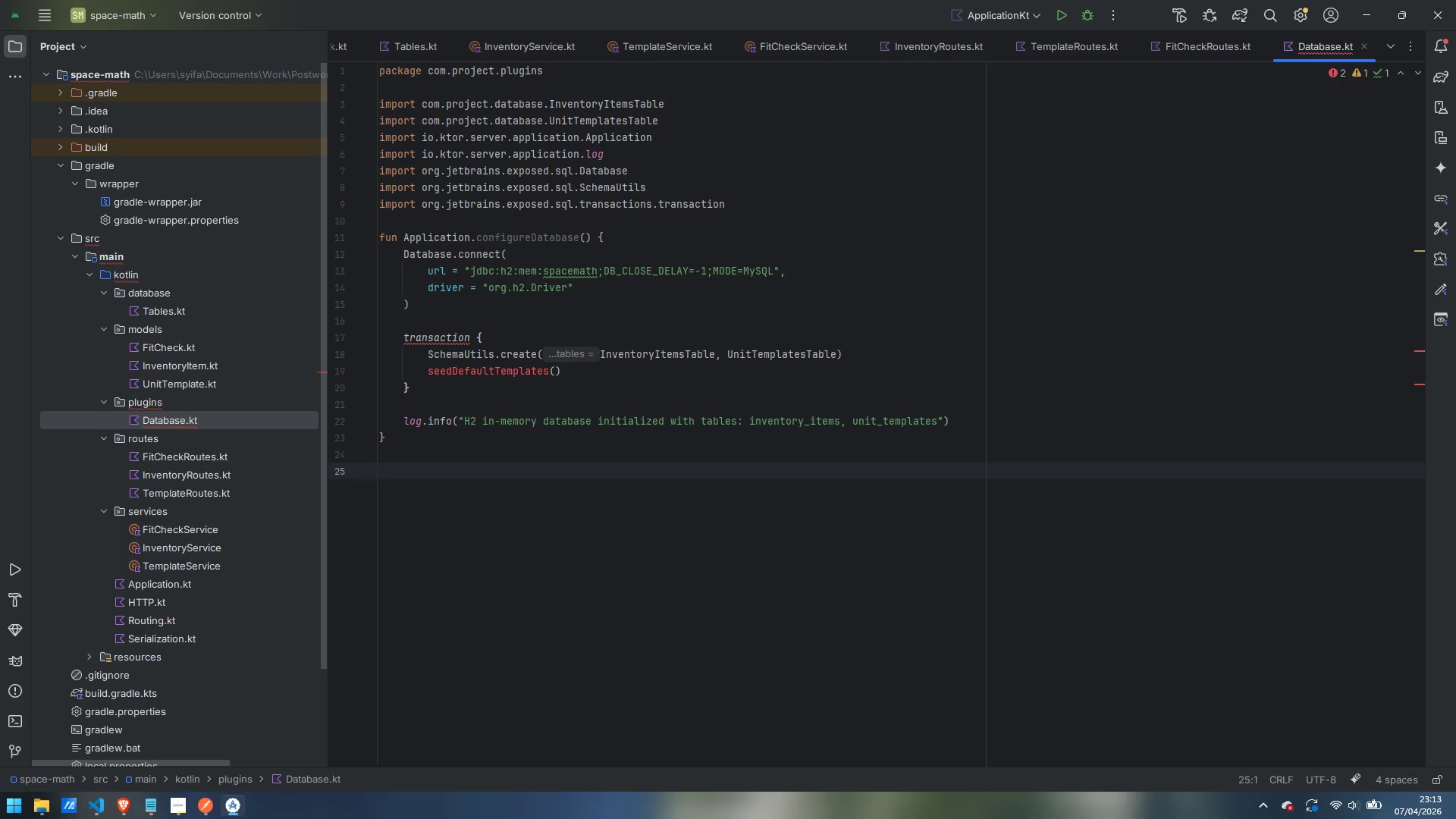 
wait(6.39)
 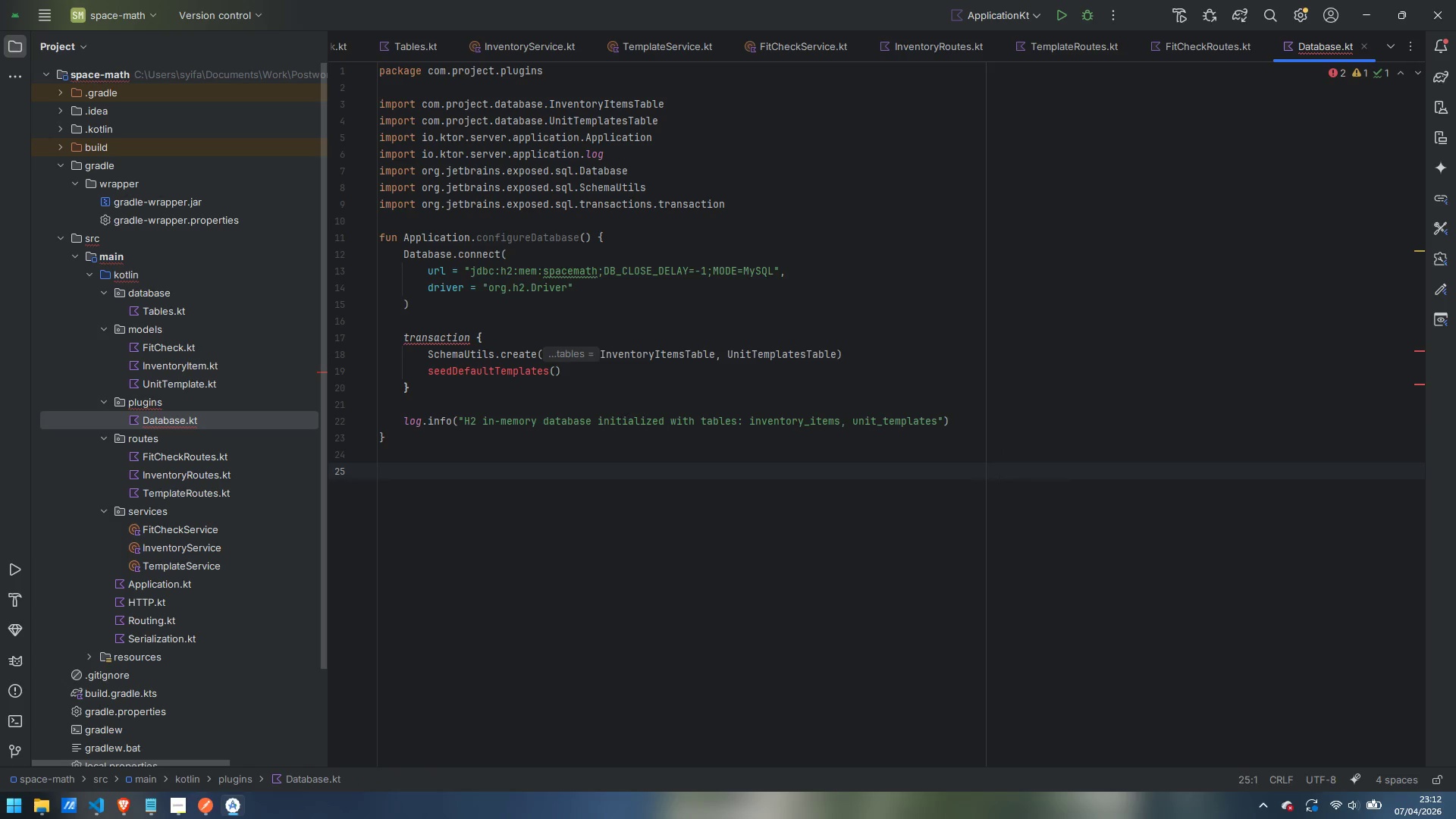 
left_click([174, 811])